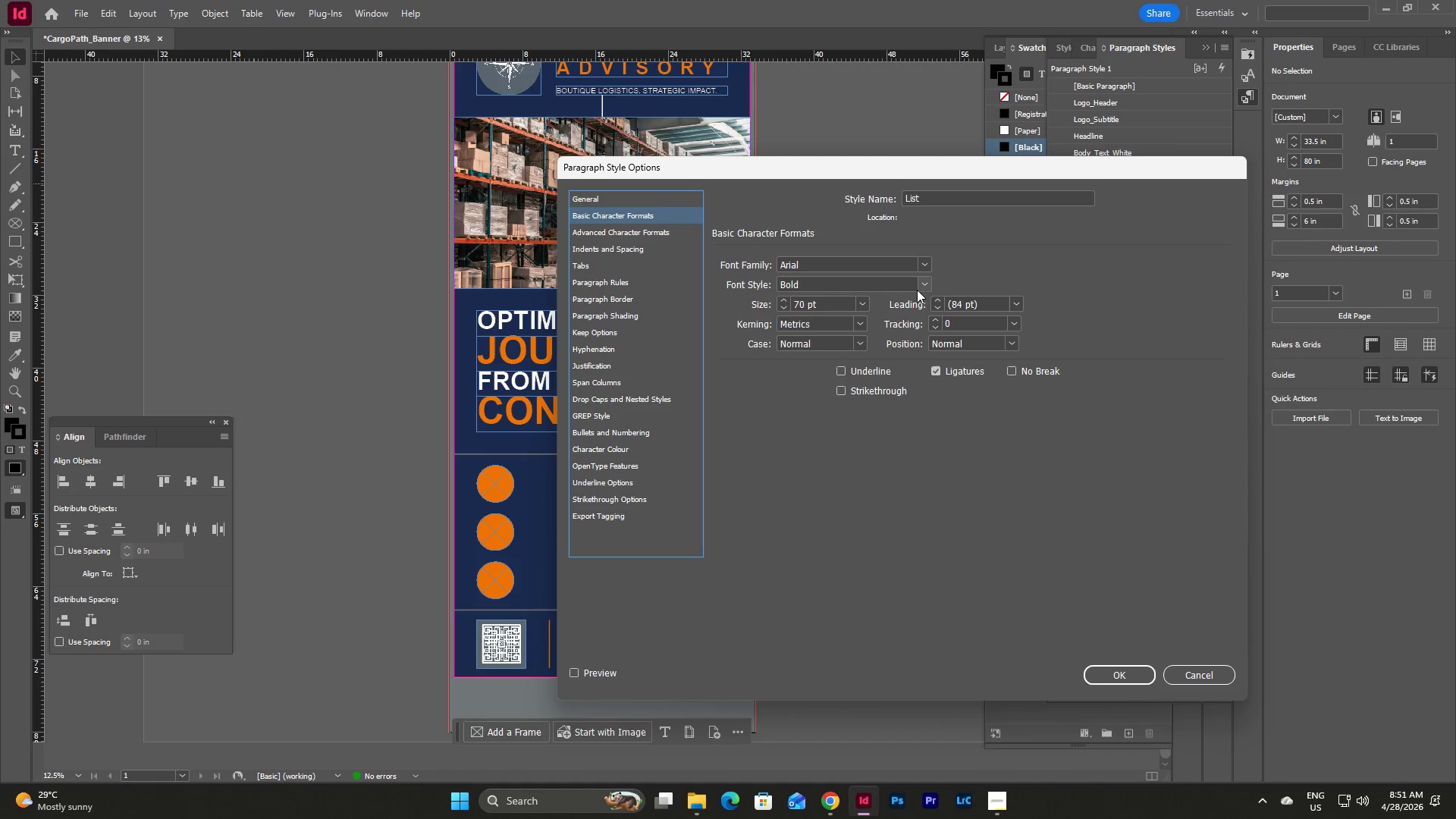 
triple_click([918, 281])
 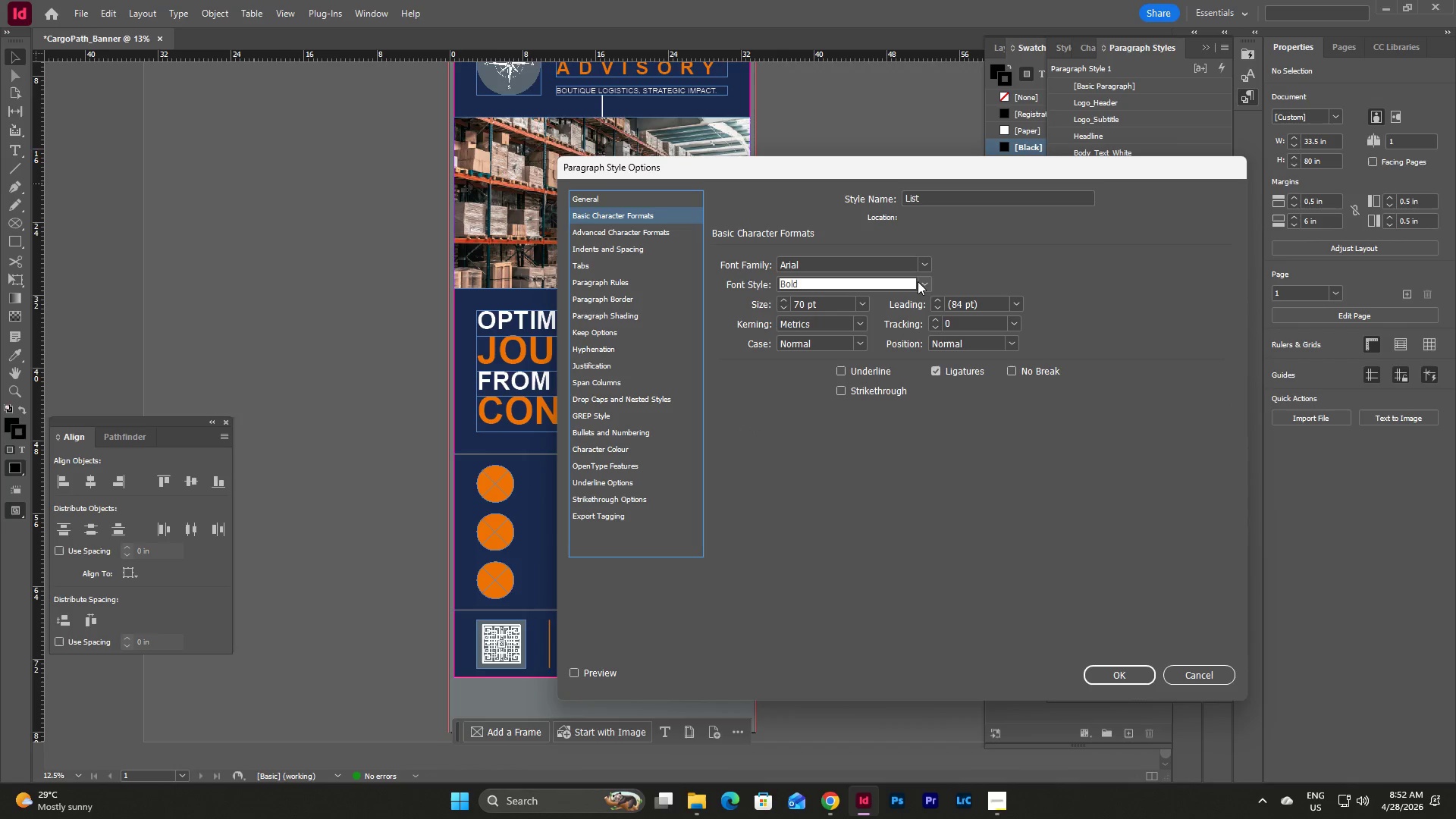 
left_click_drag(start_coordinate=[918, 281], to_coordinate=[925, 282])
 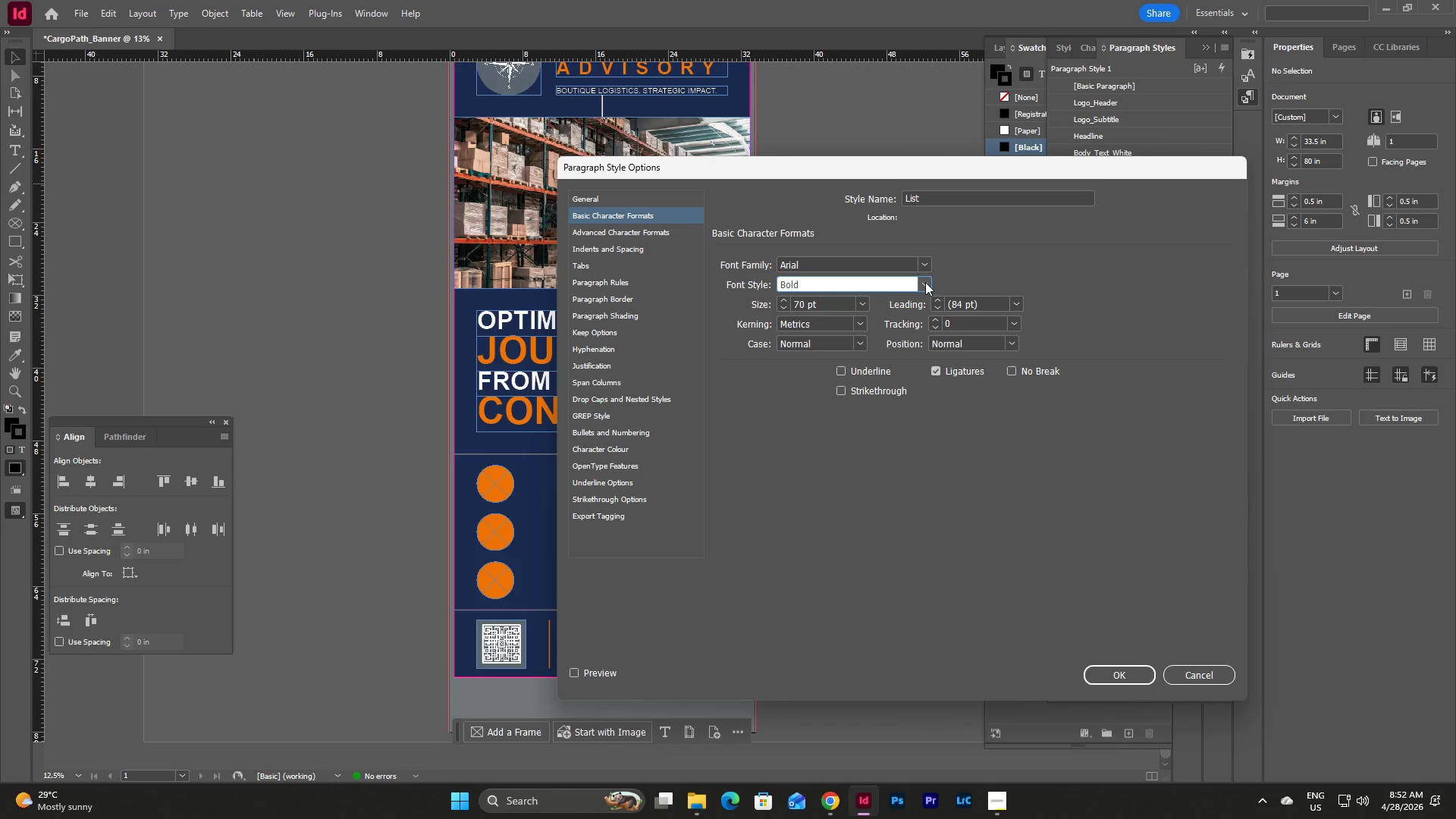 
triple_click([925, 282])
 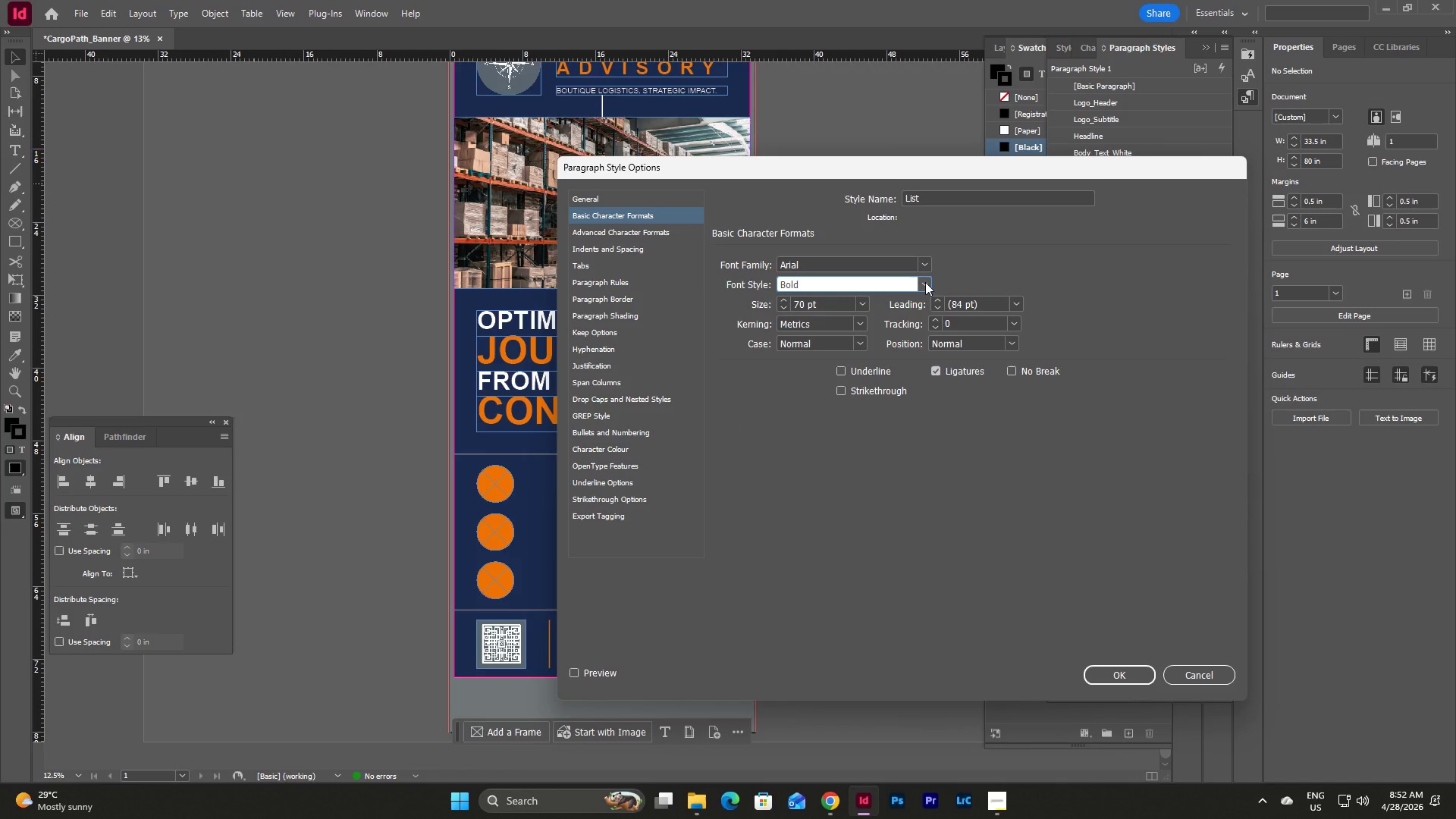 
left_click([925, 282])
 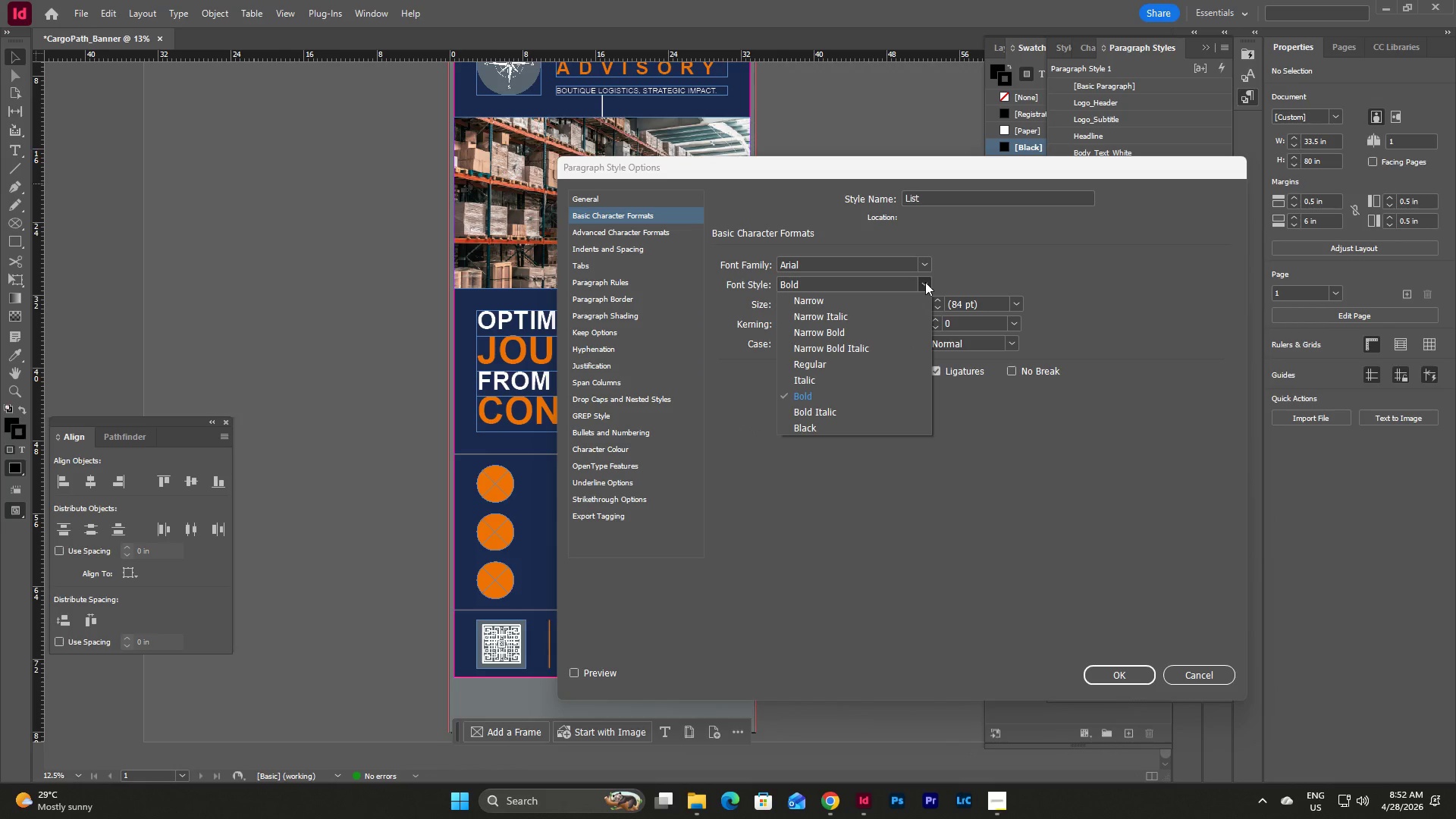 
scroll: coordinate [878, 397], scroll_direction: up, amount: 13.0
 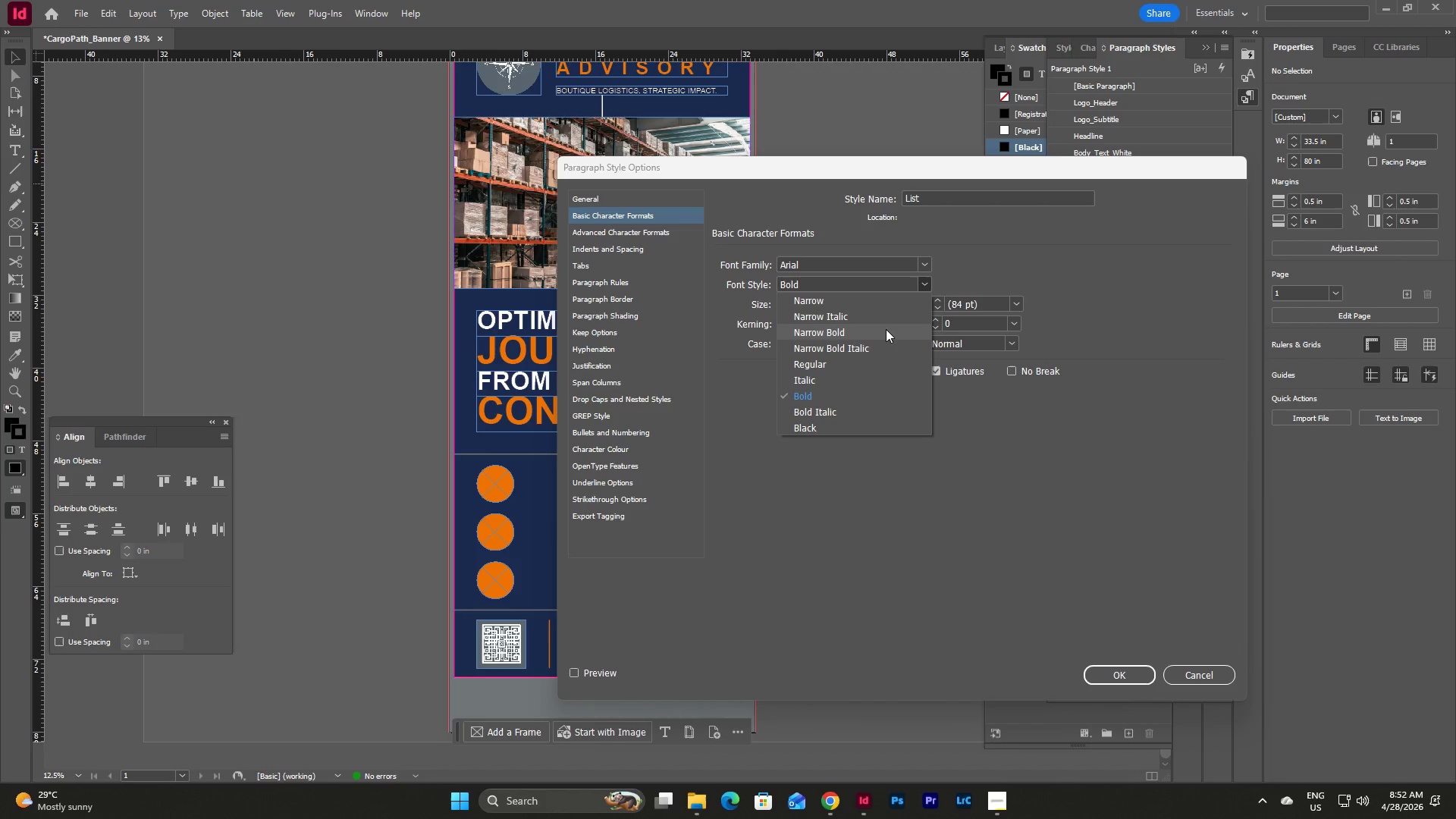 
scroll: coordinate [886, 329], scroll_direction: down, amount: 4.0
 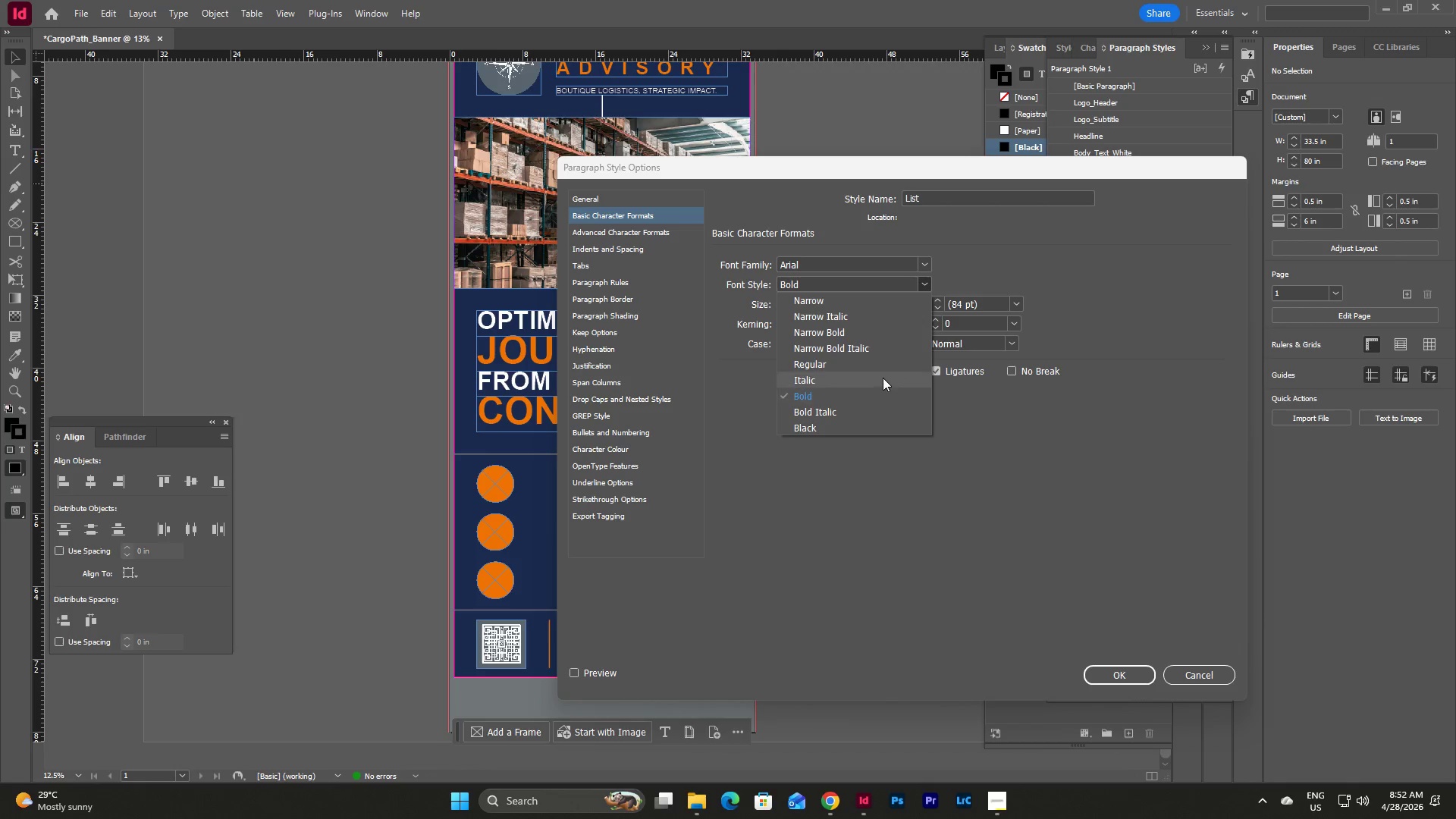 
left_click([881, 366])
 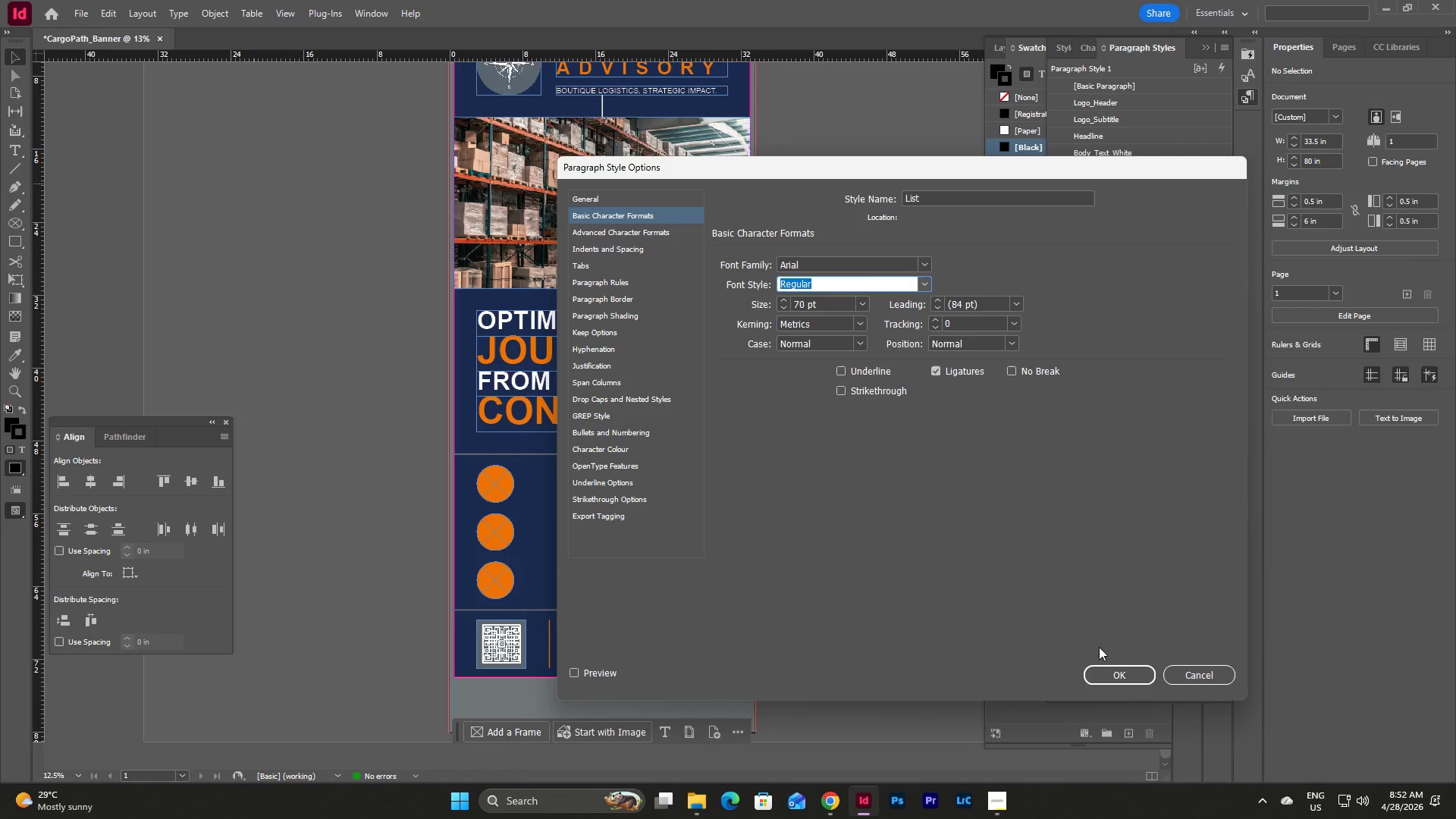 
left_click([1119, 684])
 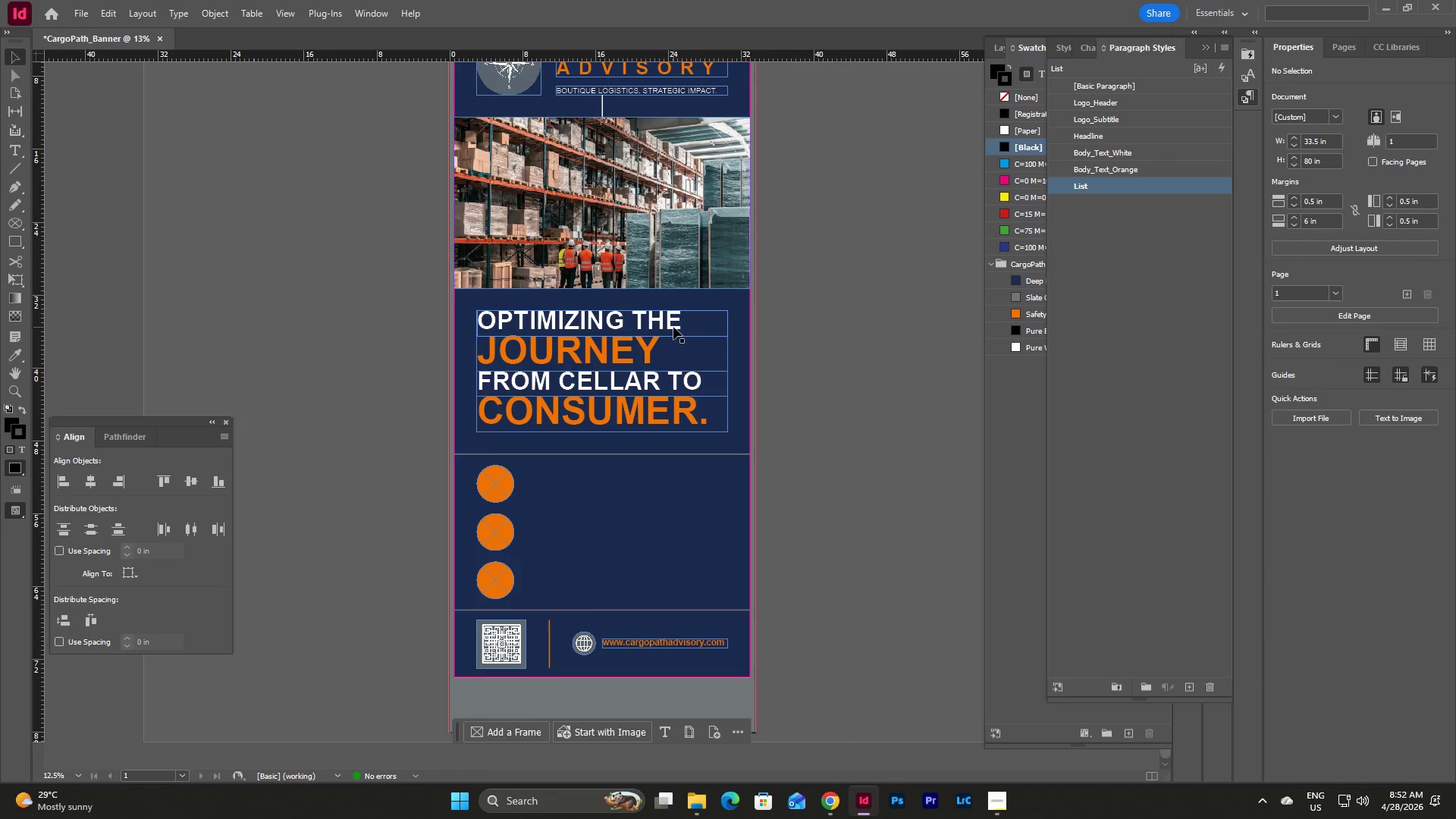 
left_click([673, 327])
 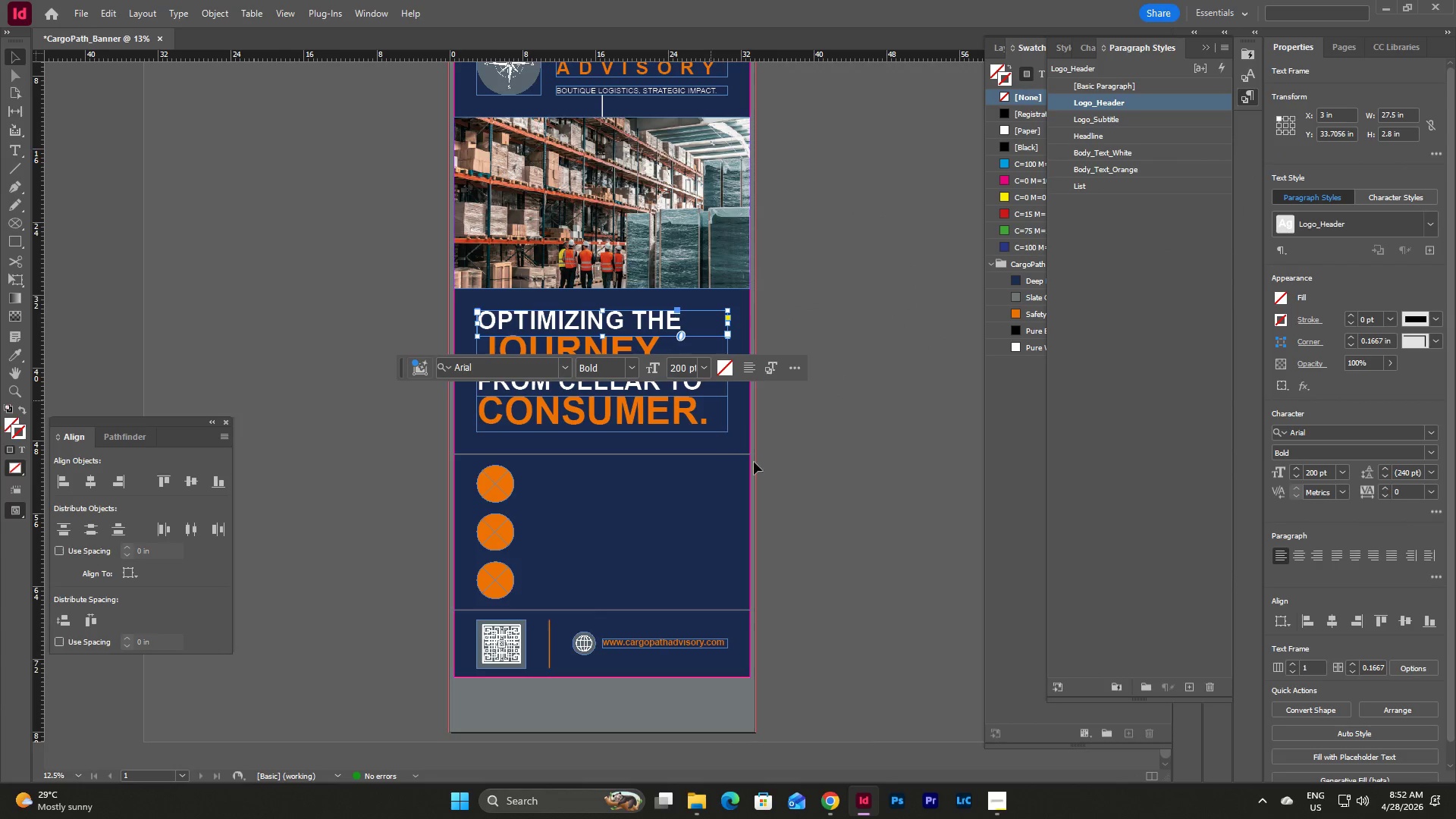 
left_click([831, 426])
 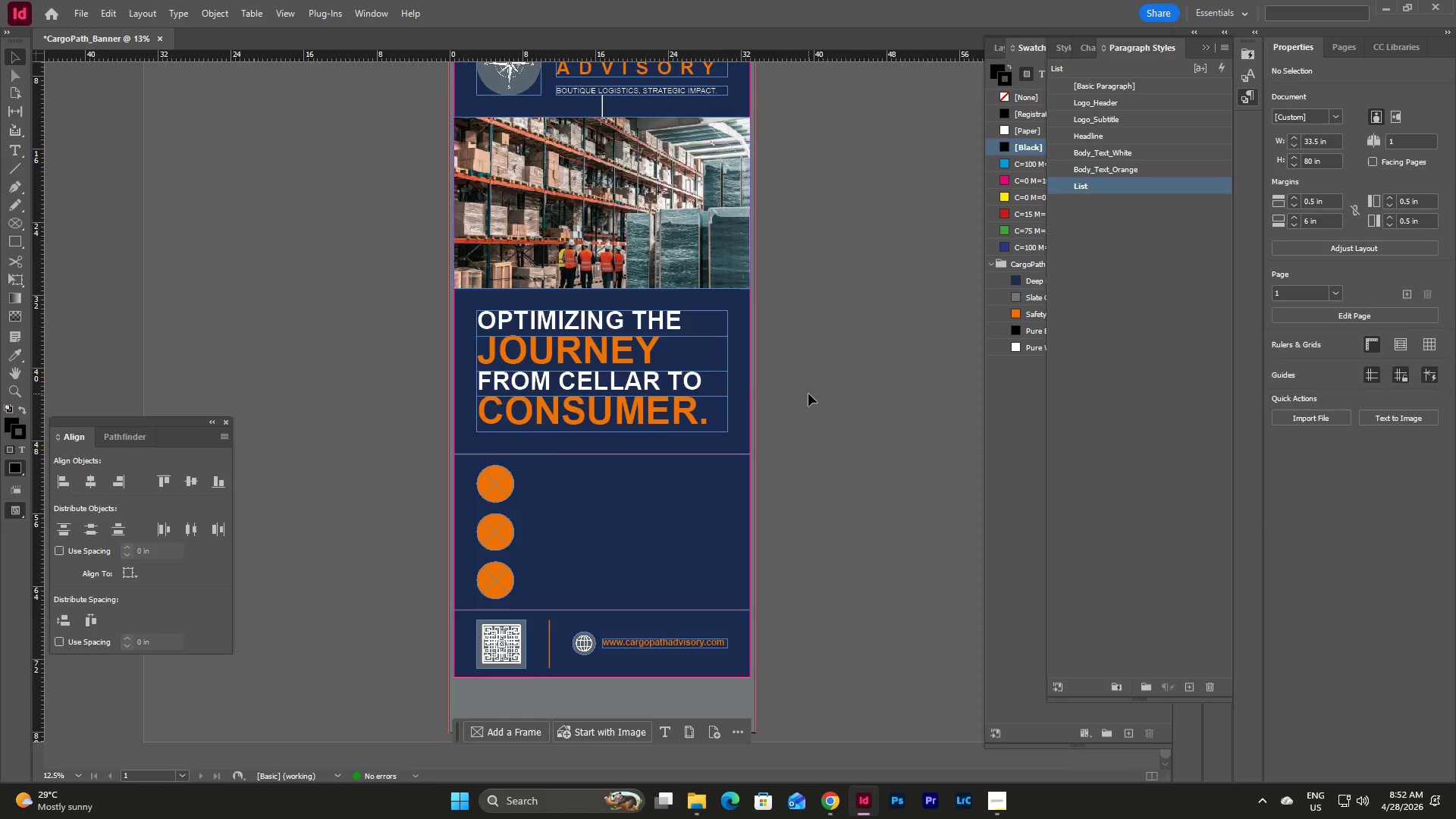 
scroll: coordinate [808, 394], scroll_direction: up, amount: 4.0
 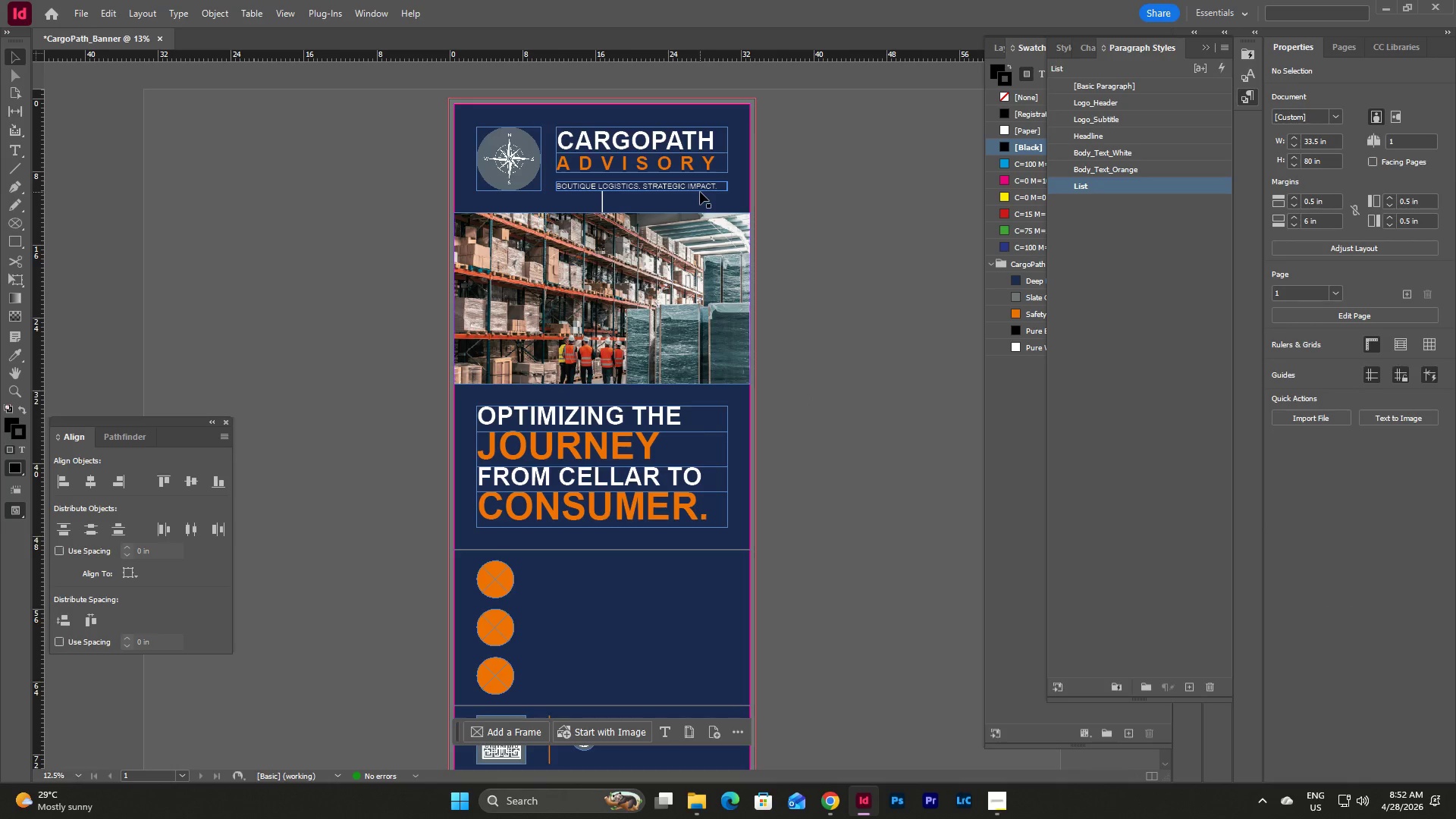 
left_click([700, 185])
 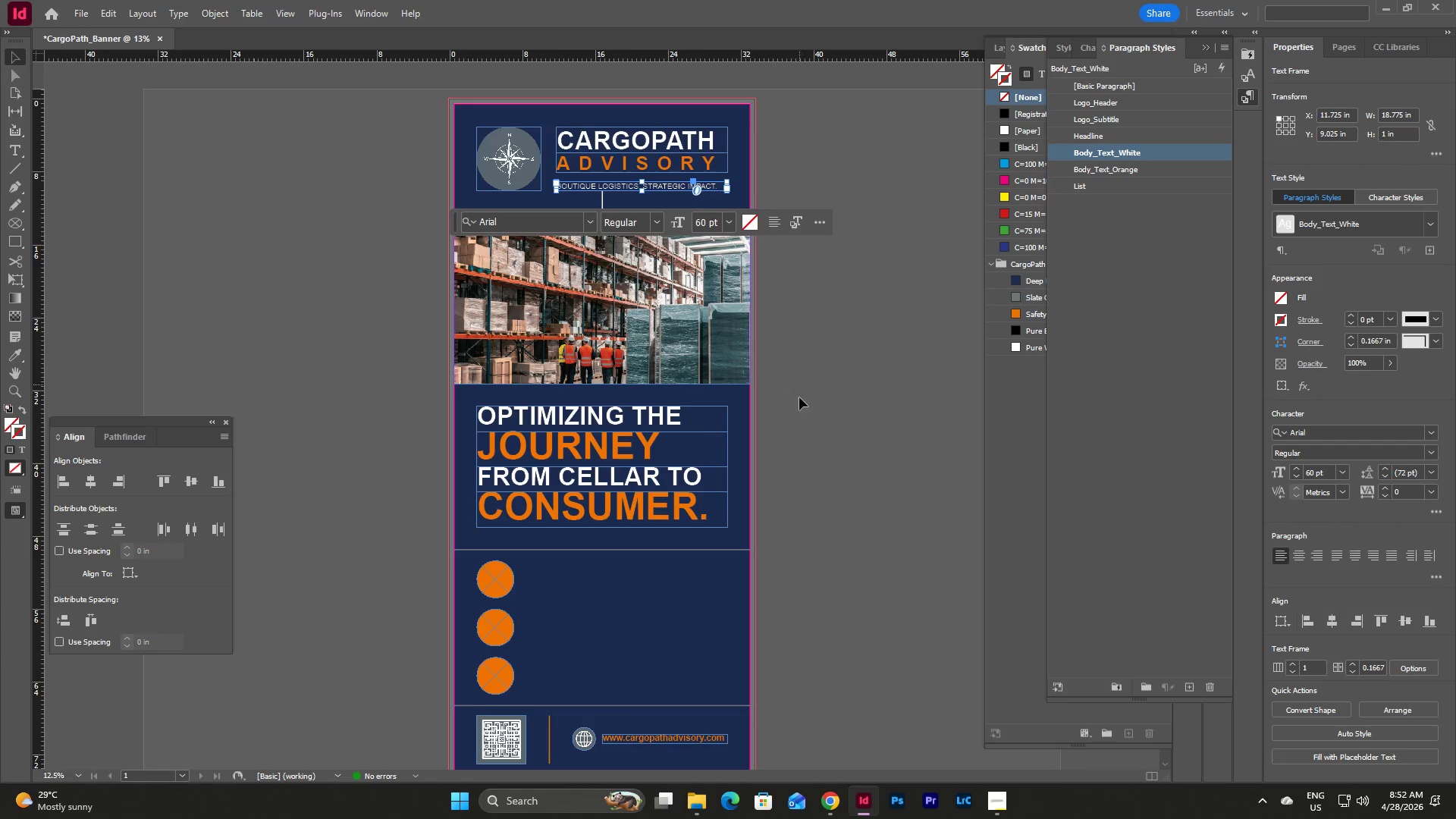 
scroll: coordinate [811, 418], scroll_direction: down, amount: 5.0
 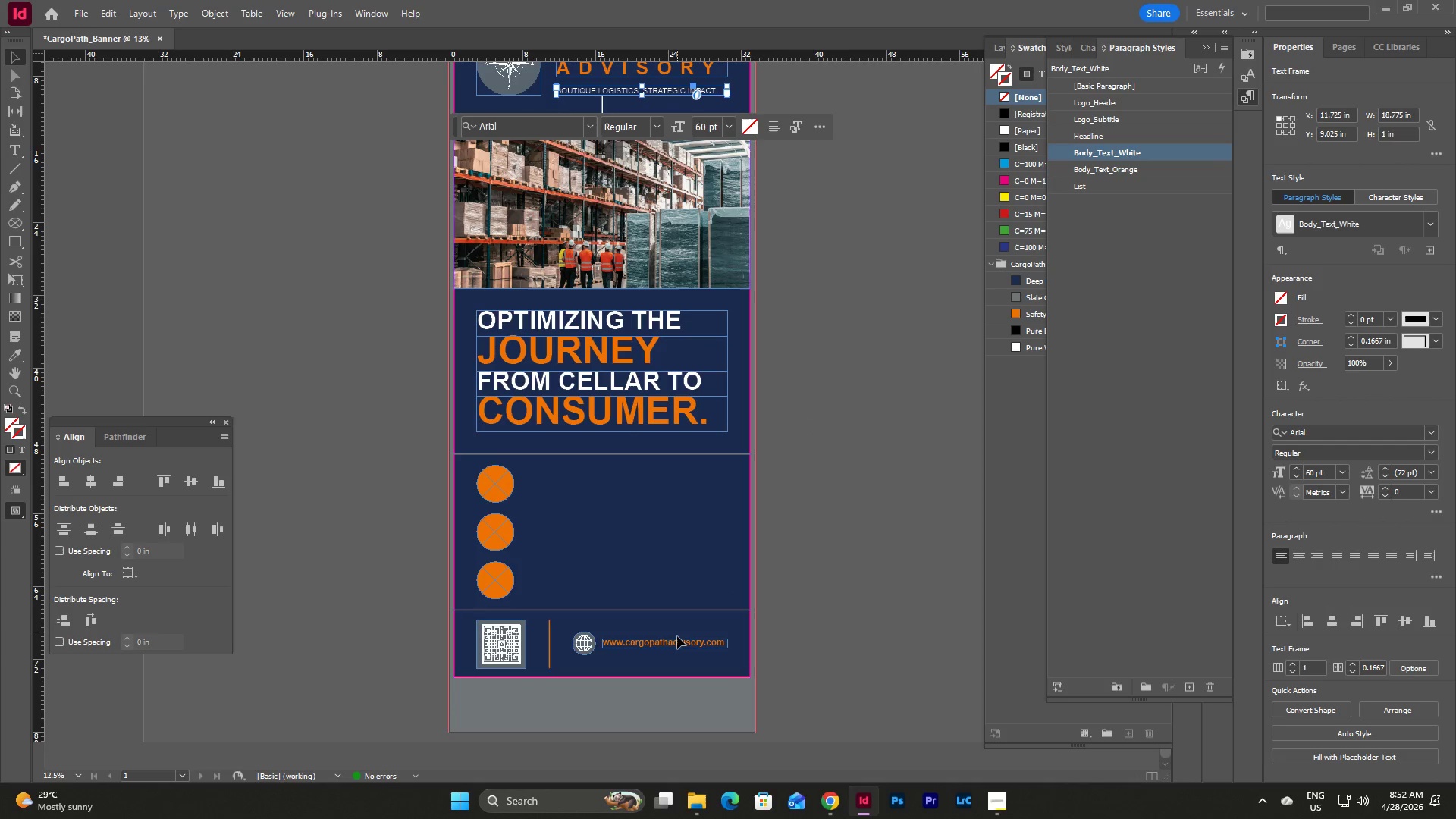 
left_click([677, 642])
 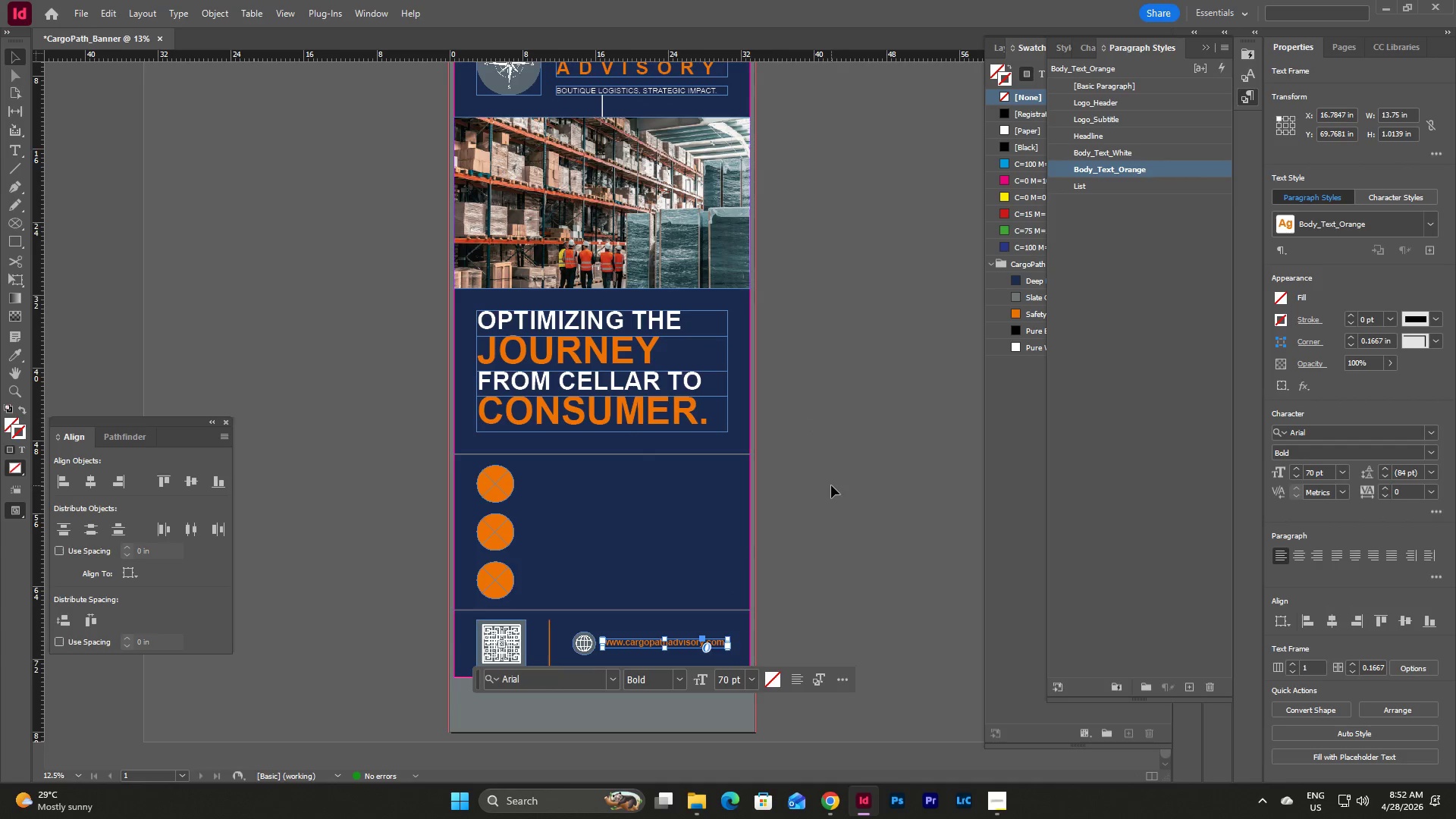 
left_click([831, 485])
 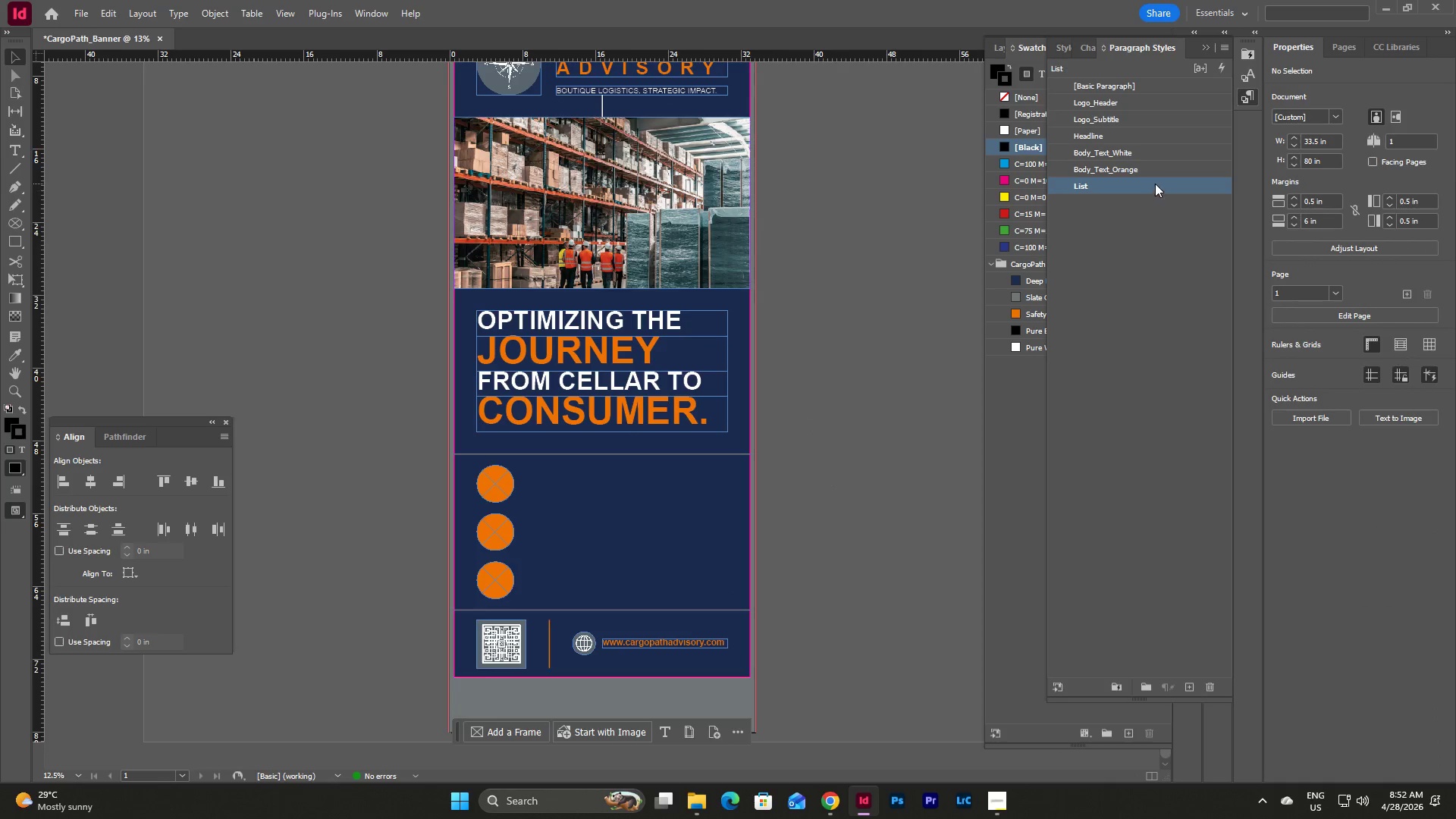 
double_click([1155, 184])
 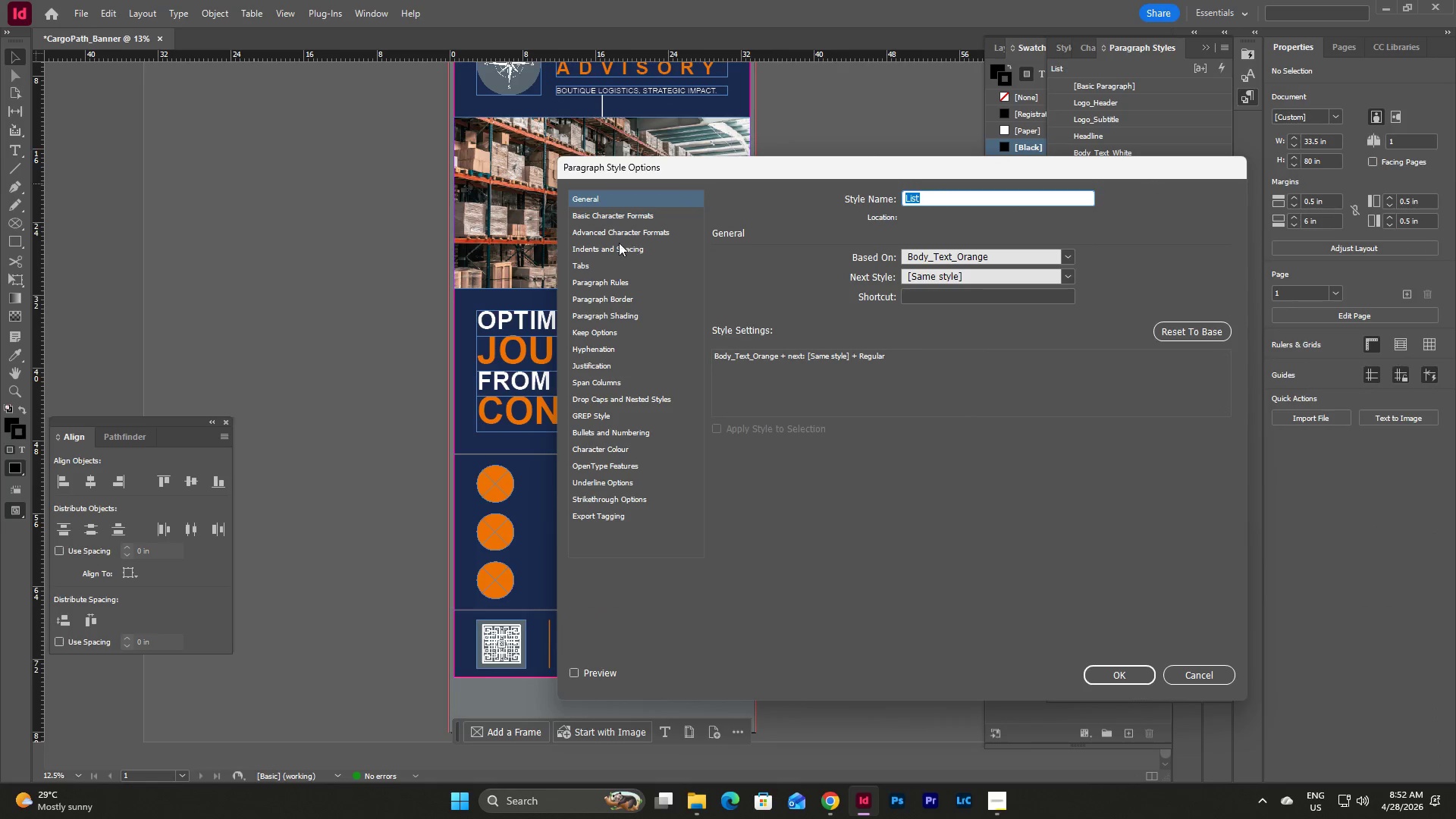 
left_click([617, 220])
 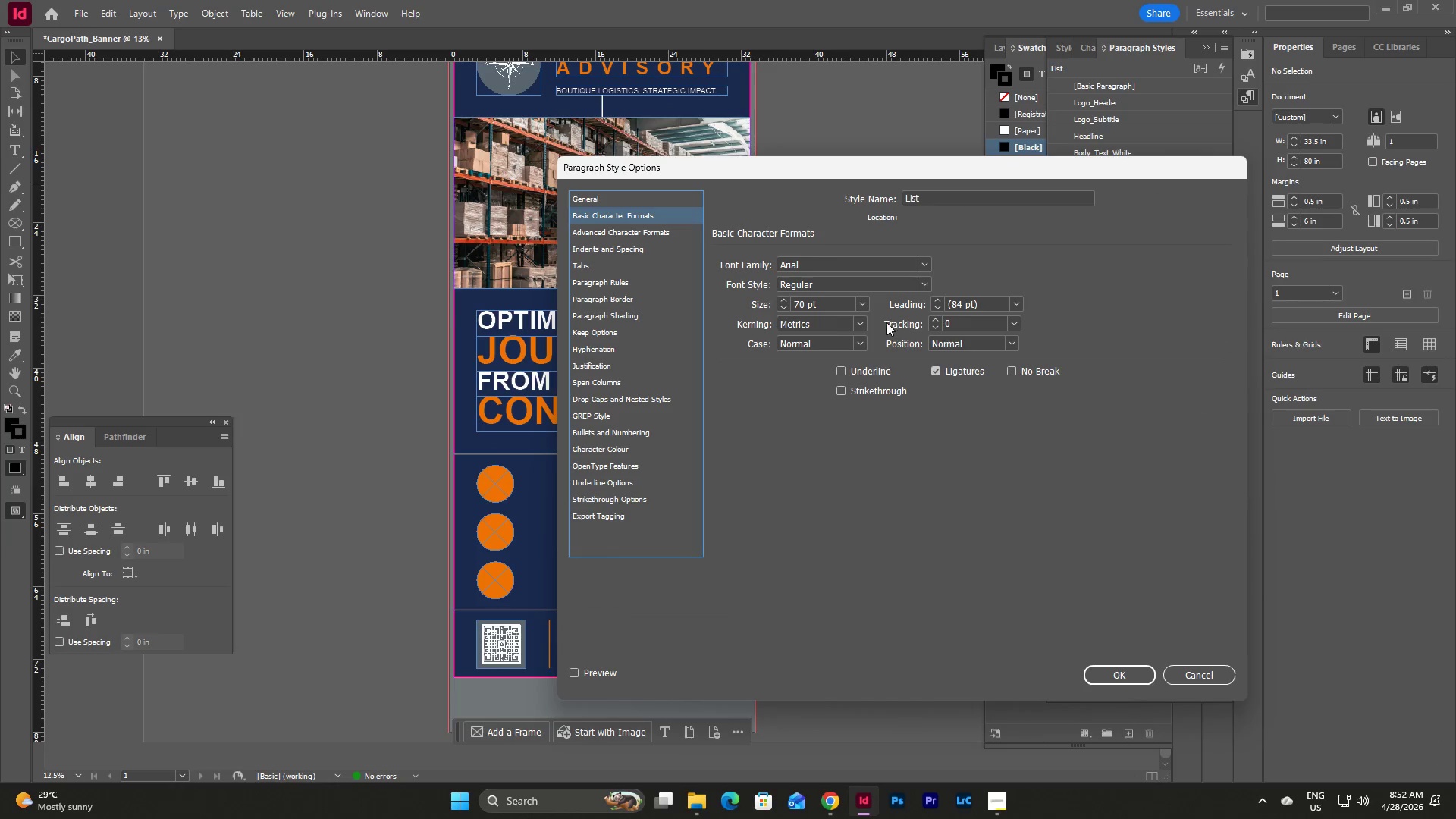 
double_click([816, 299])
 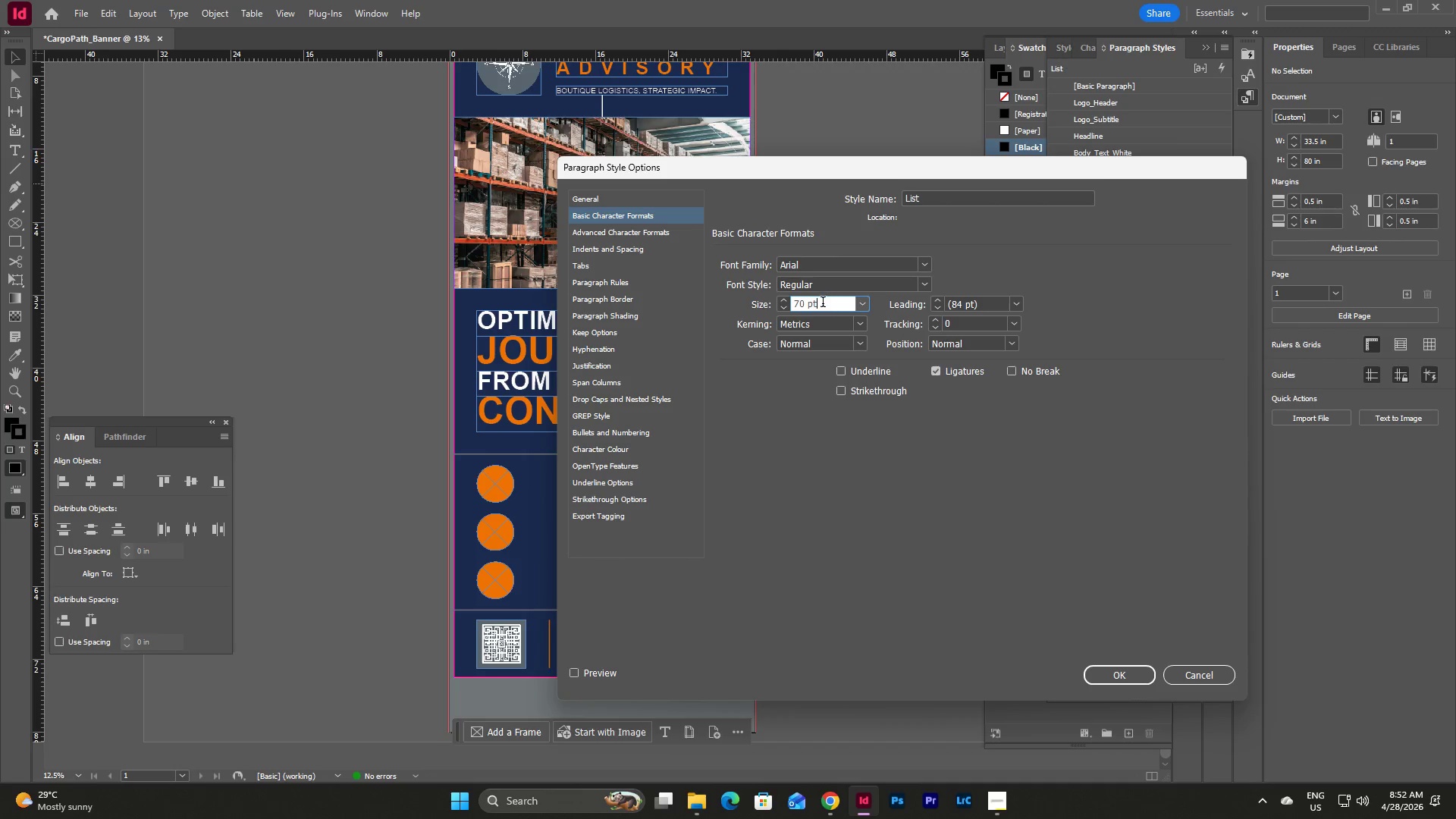 
left_click_drag(start_coordinate=[829, 303], to_coordinate=[767, 301])
 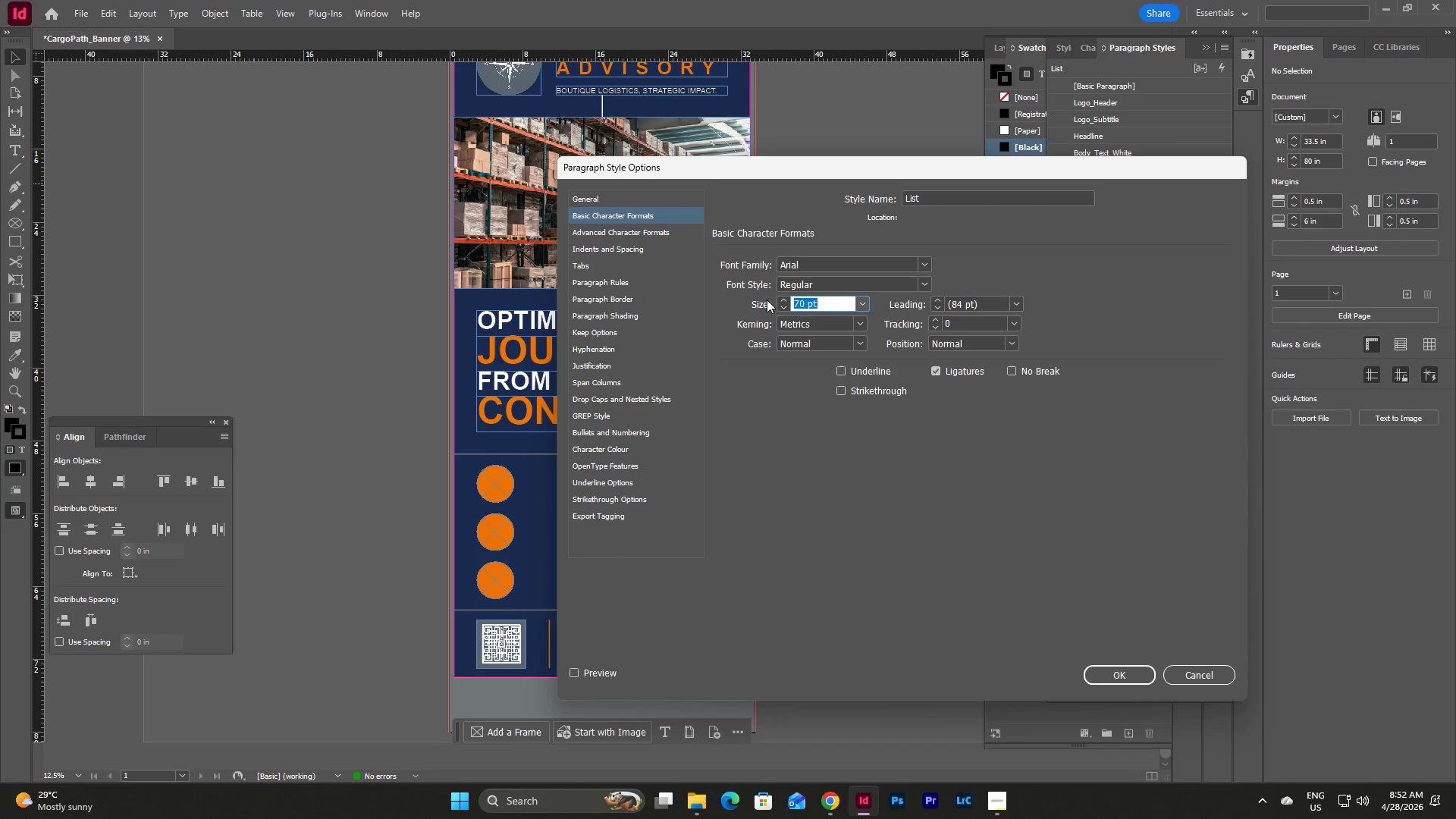 
key(Numpad1)
 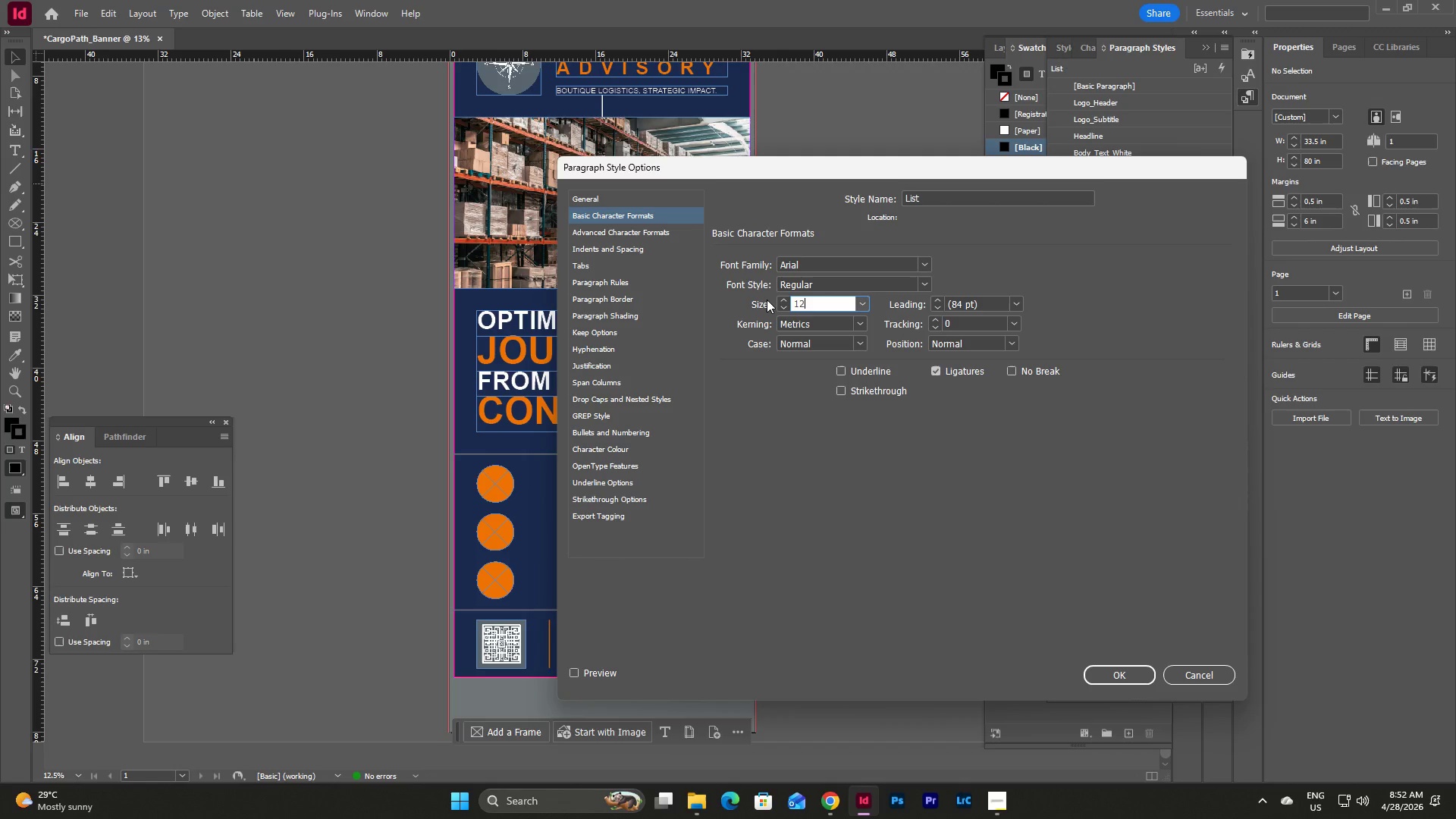 
key(Numpad2)
 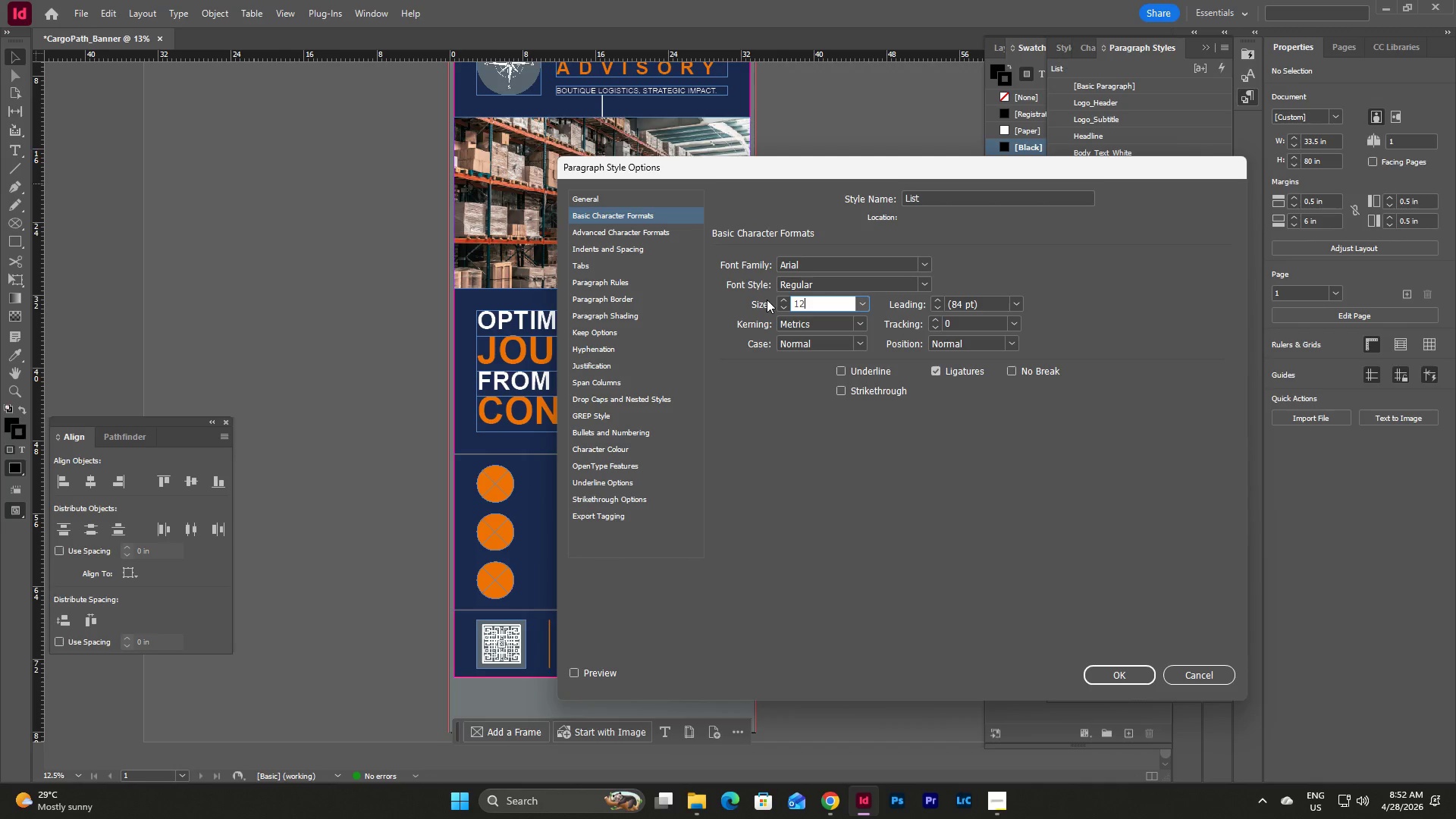 
key(Numpad0)
 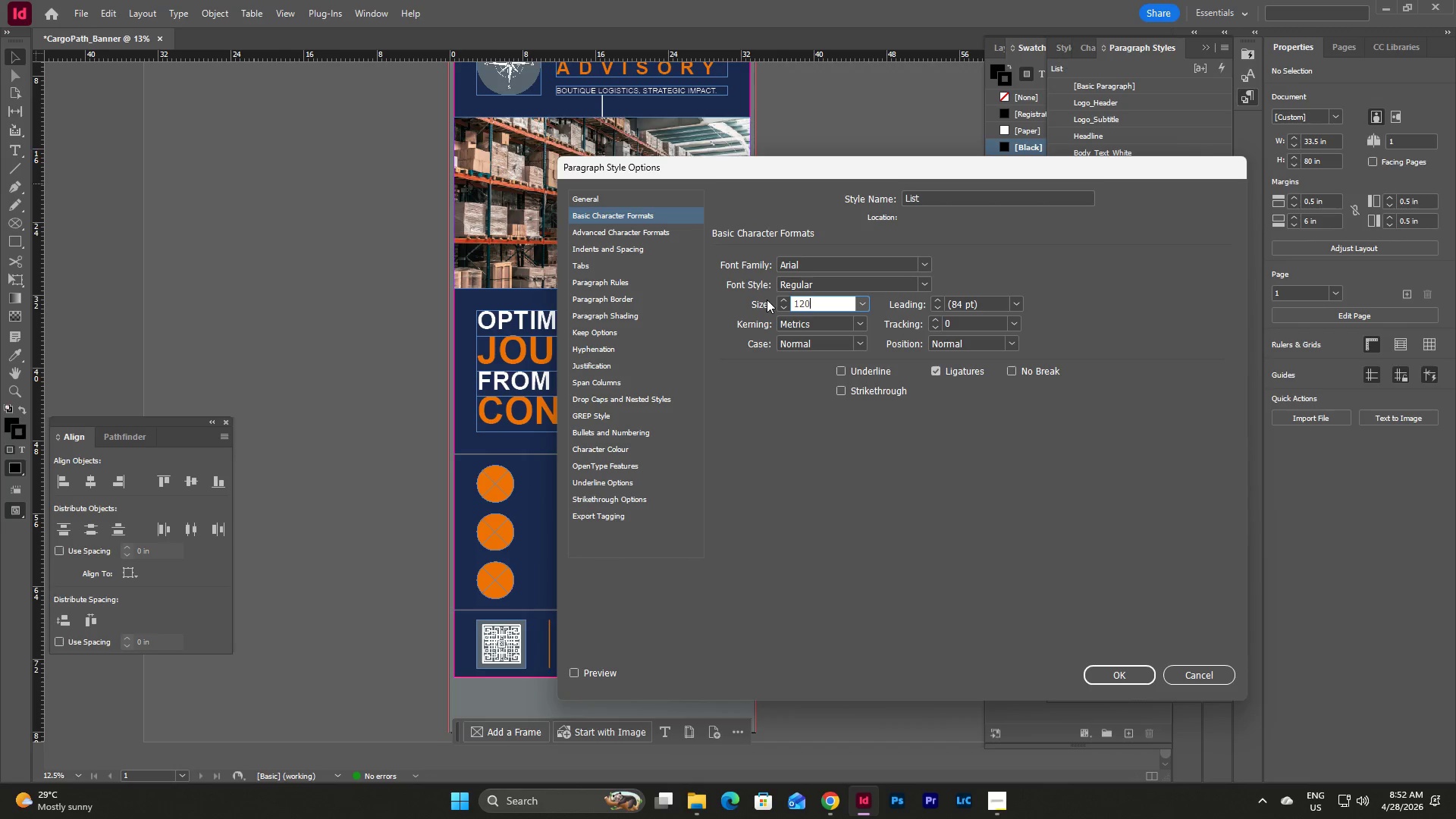 
key(Numpad0)
 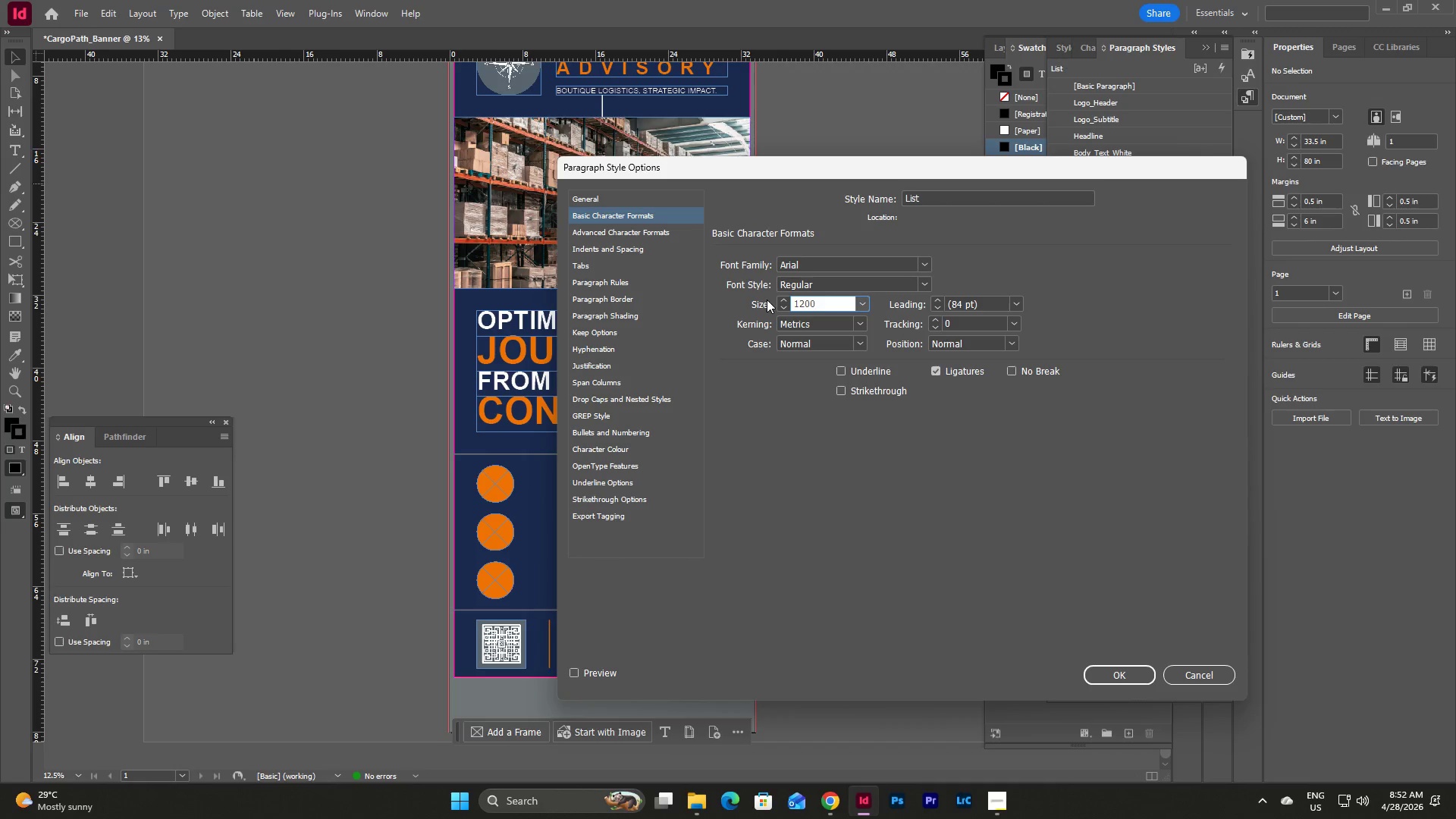 
key(Backspace)
 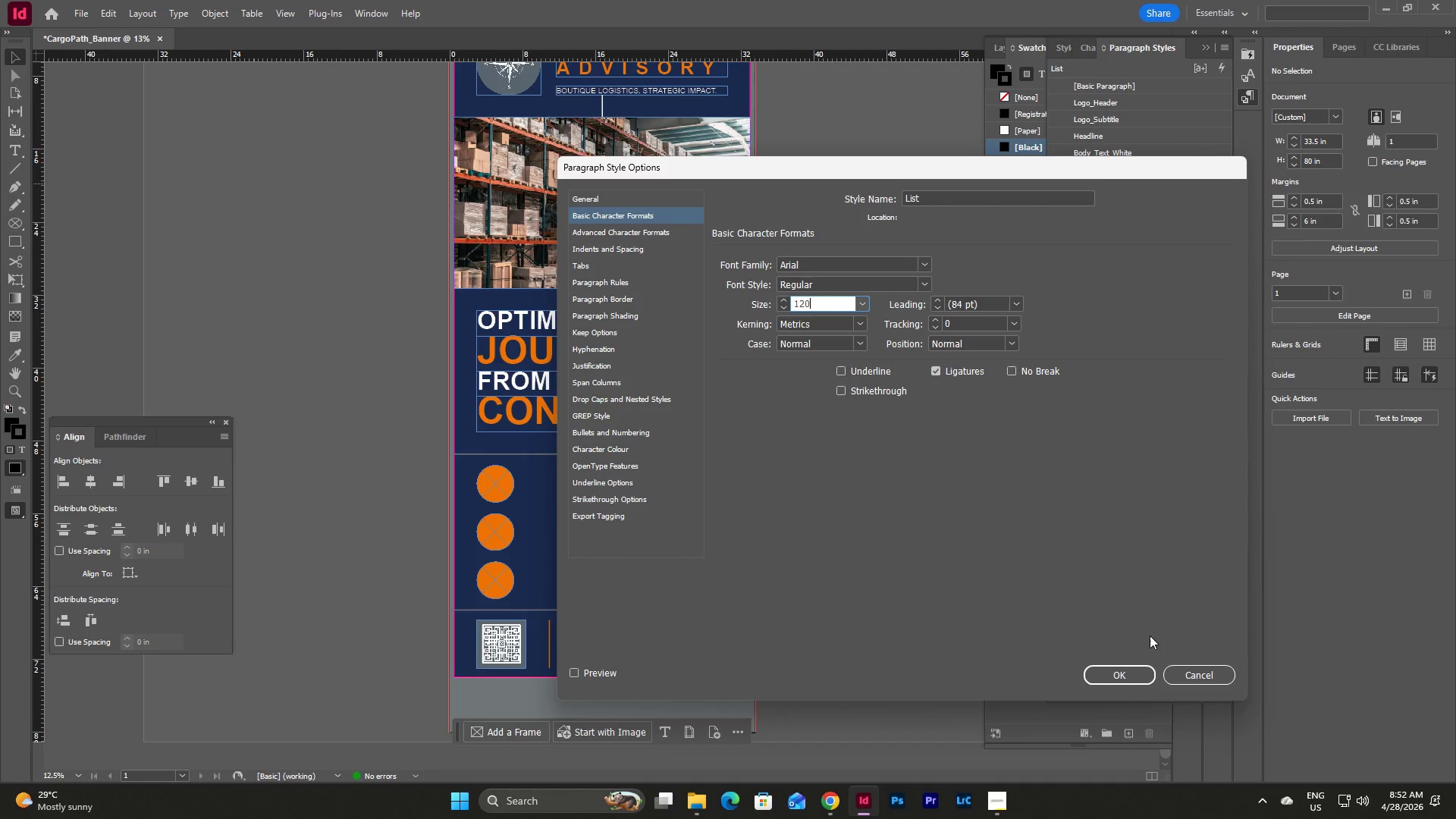 
left_click([1118, 681])
 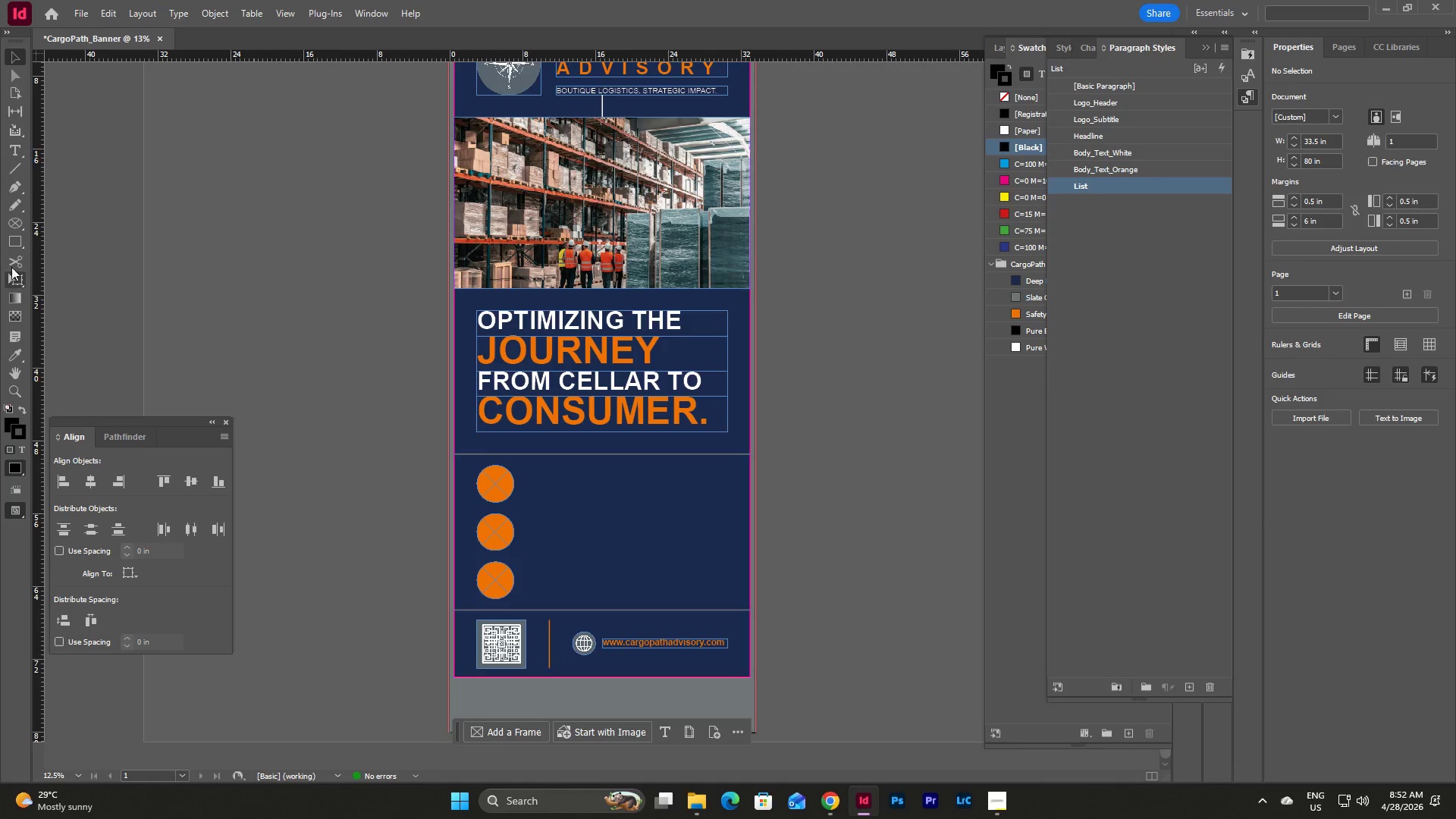 
left_click([11, 146])
 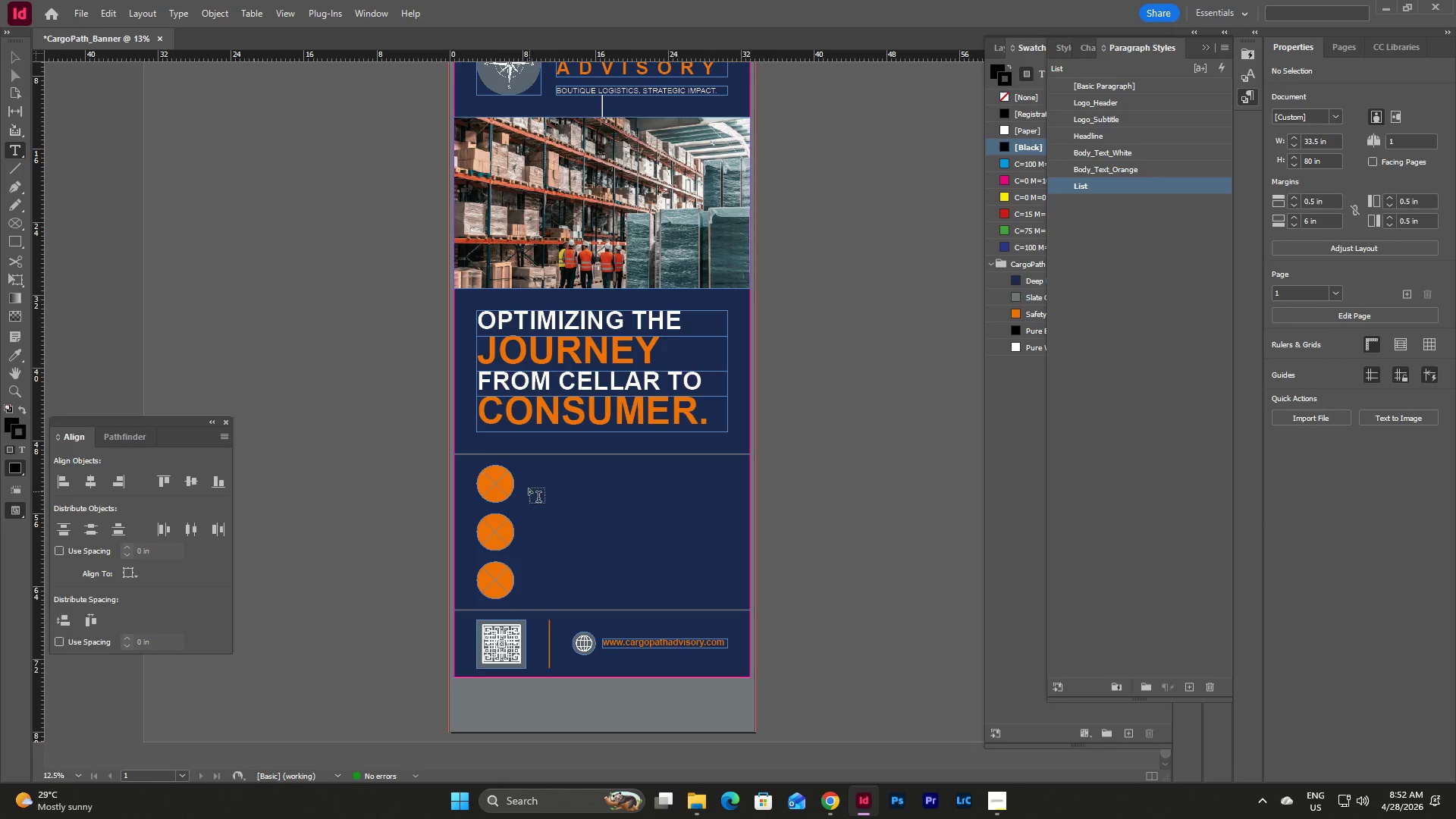 
left_click_drag(start_coordinate=[529, 479], to_coordinate=[702, 503])
 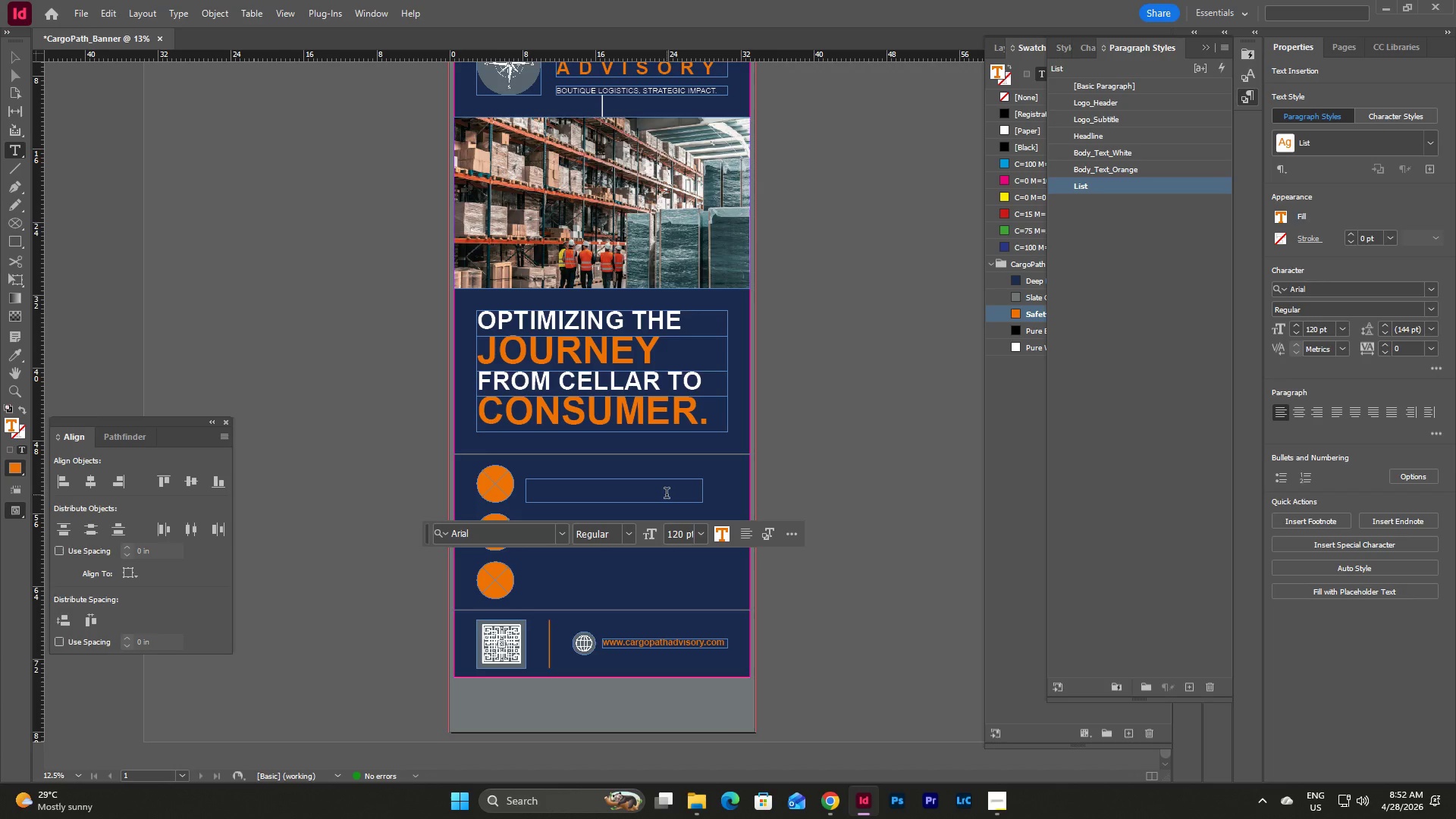 
type(ROUTE OPTIMIZATION)
 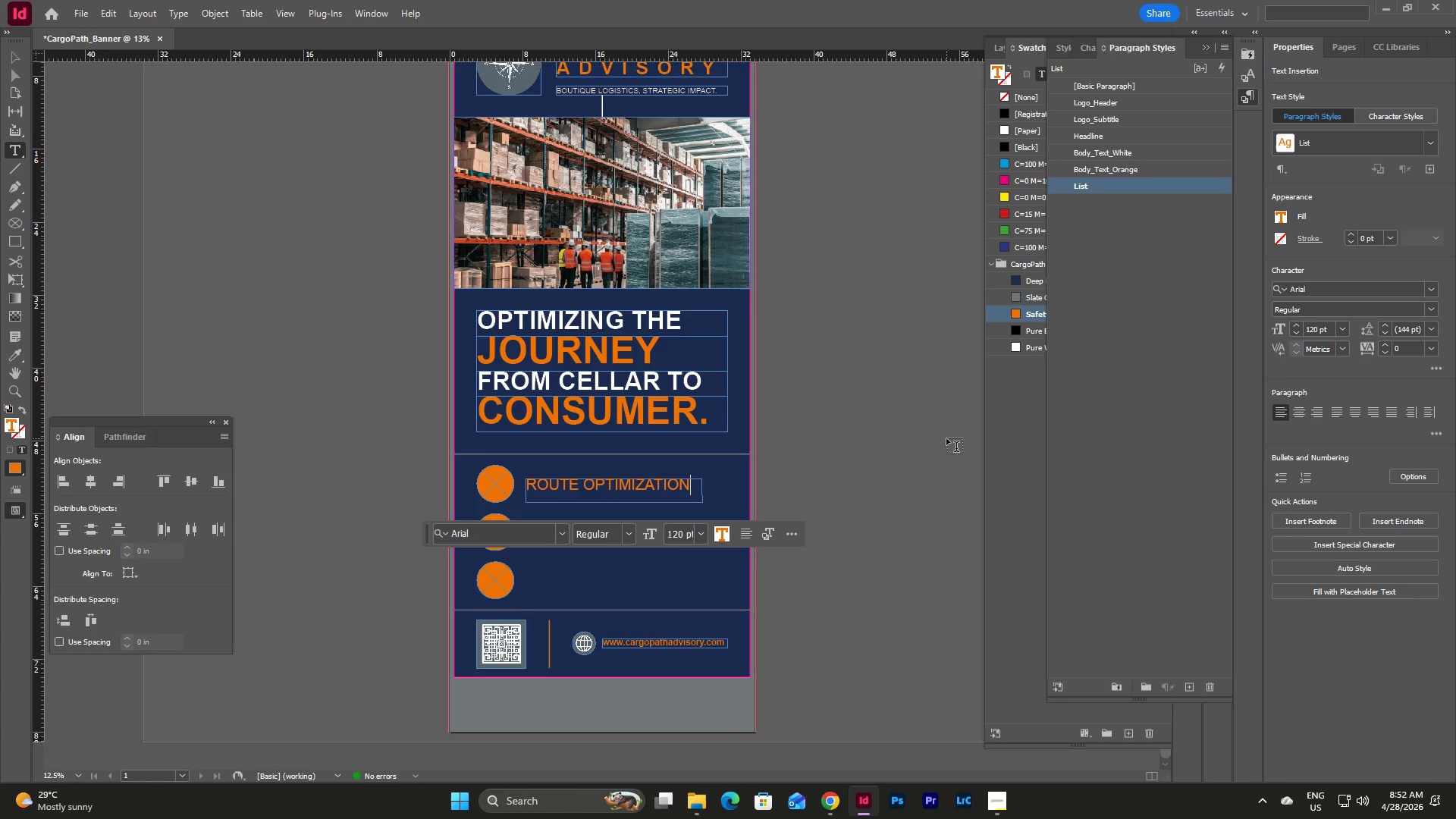 
key(Escape)
 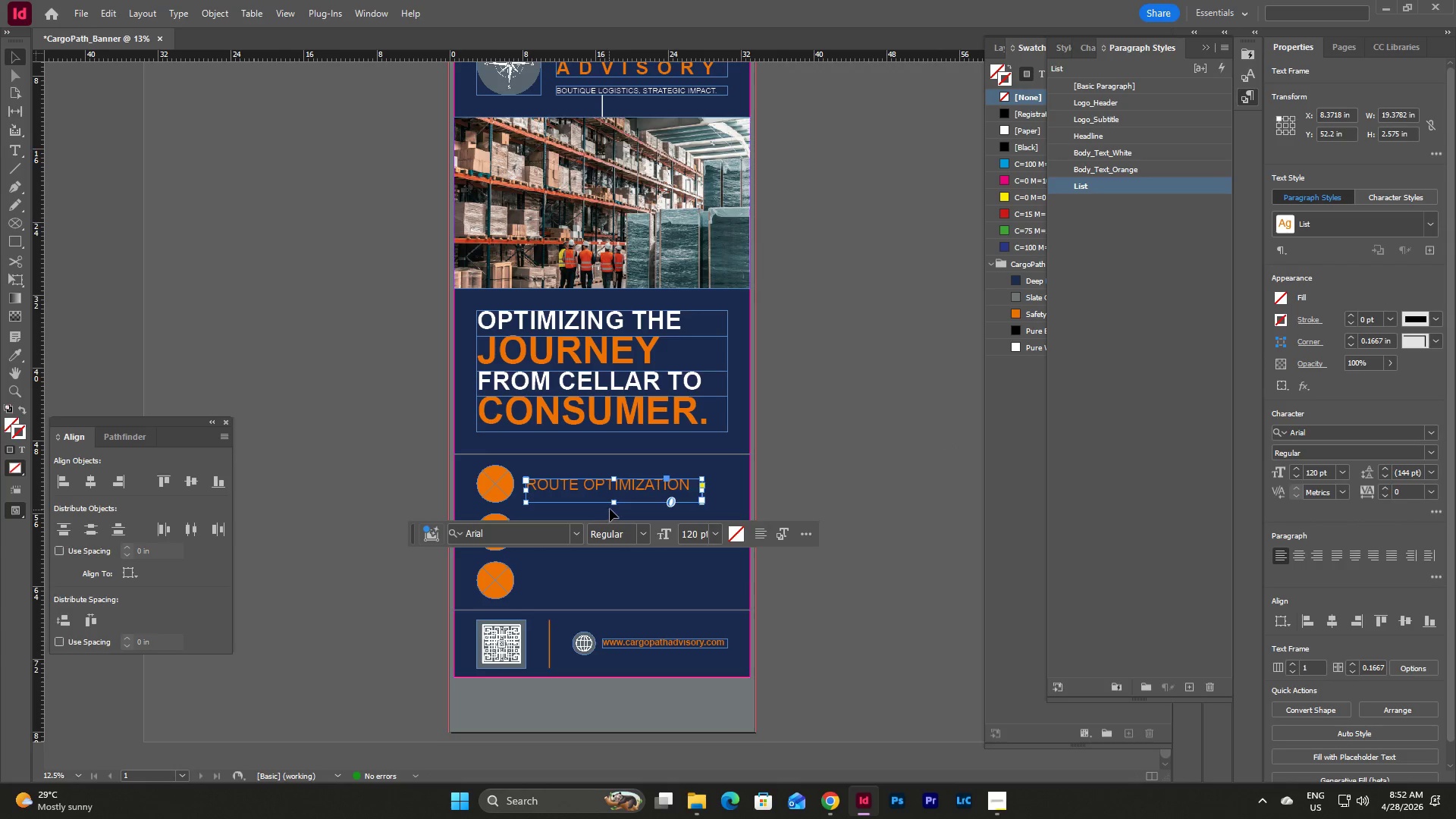 
left_click_drag(start_coordinate=[613, 504], to_coordinate=[613, 493])
 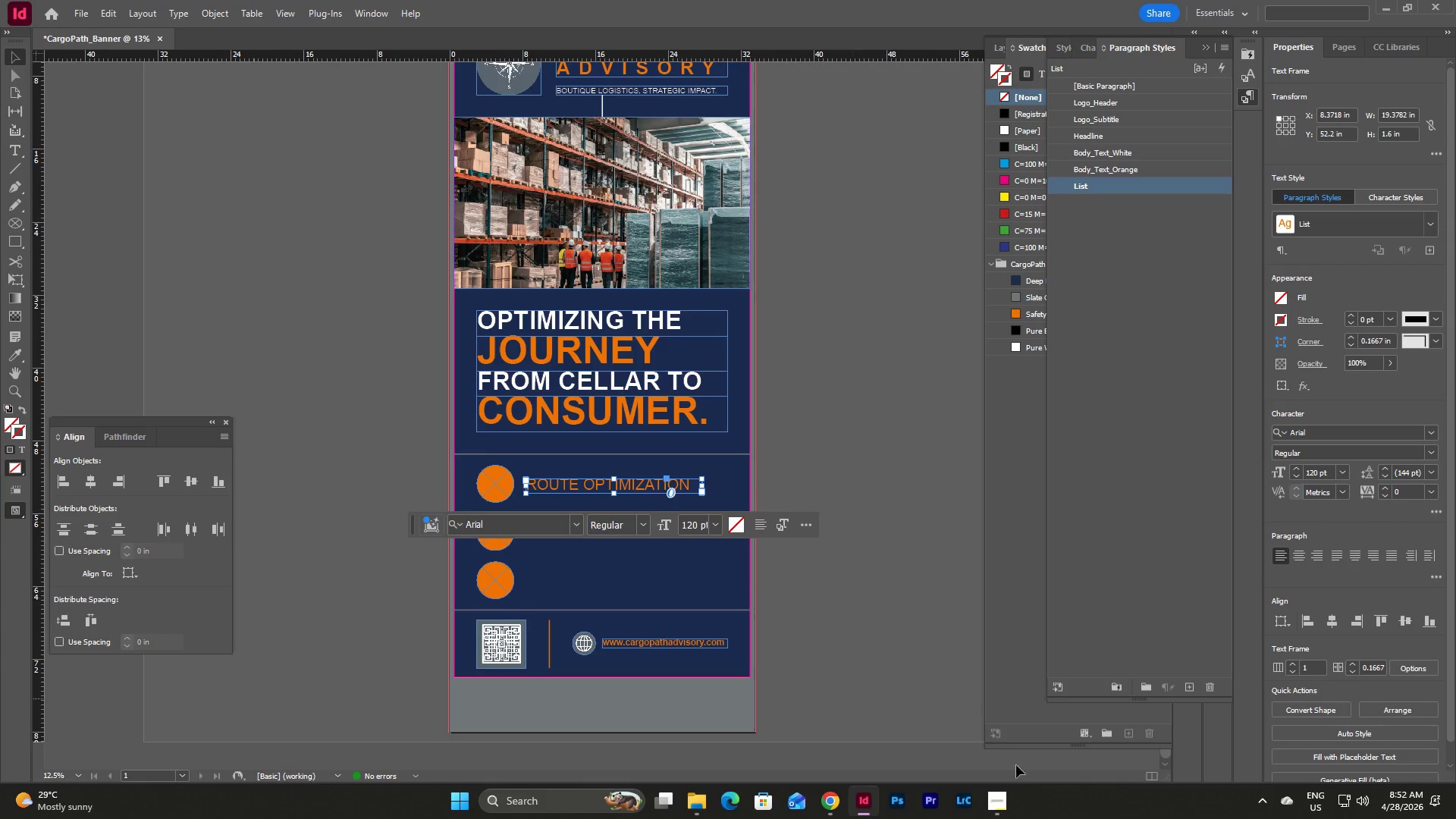 
left_click([1006, 798])